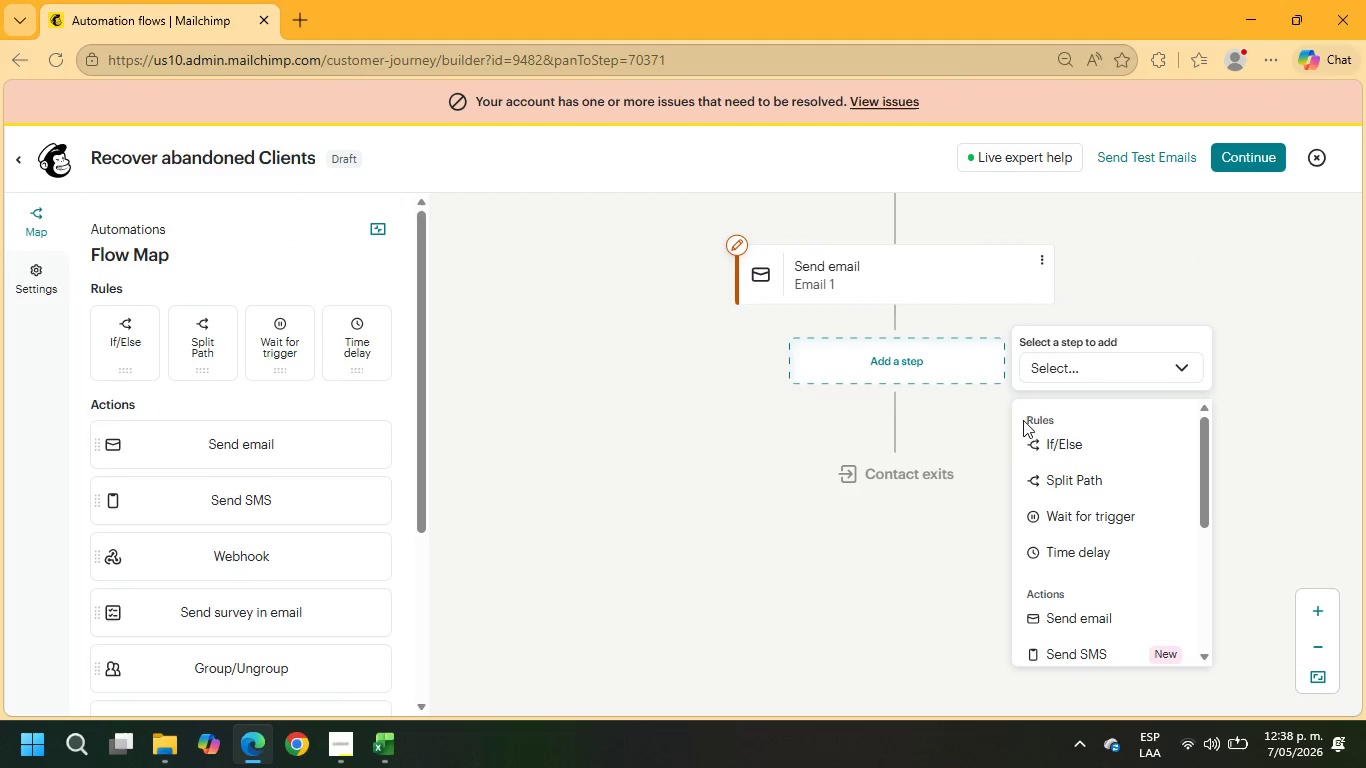 
left_click([1096, 553])
 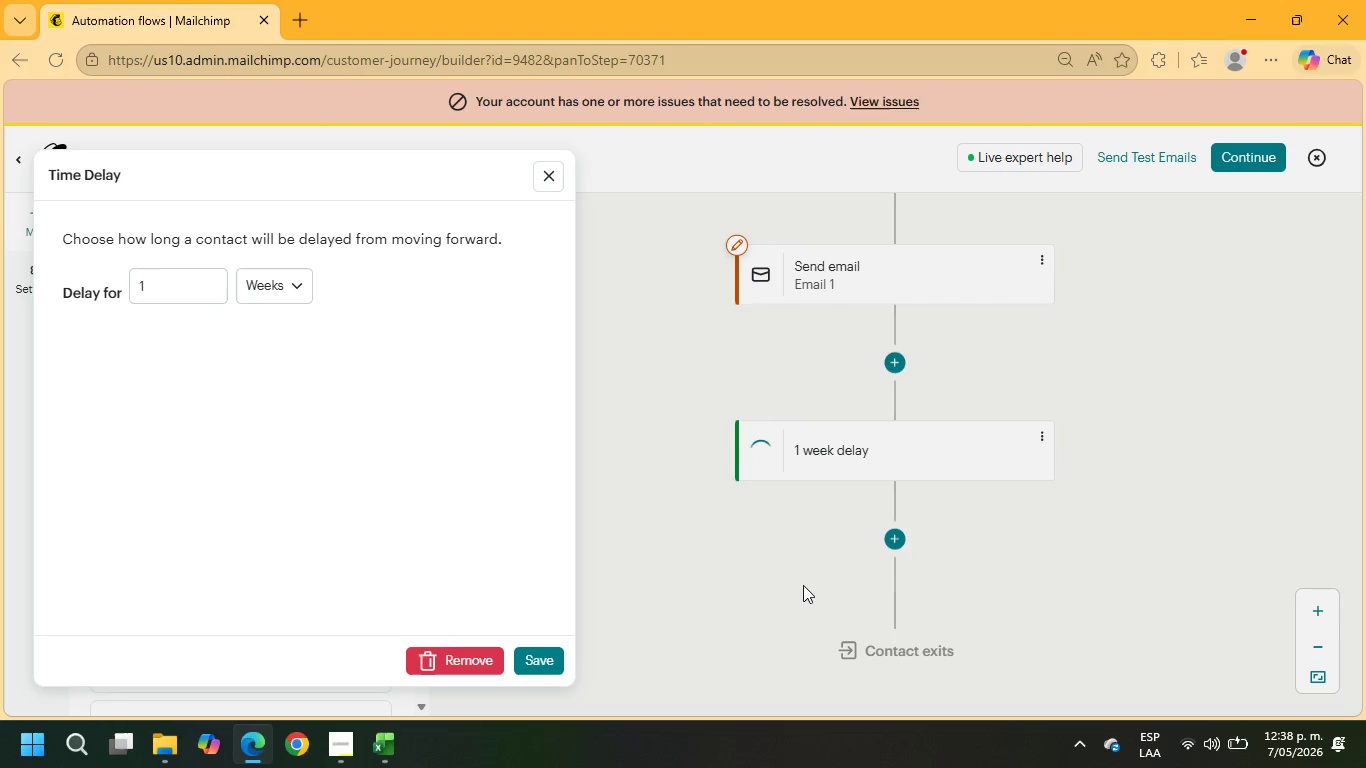 
wait(5.17)
 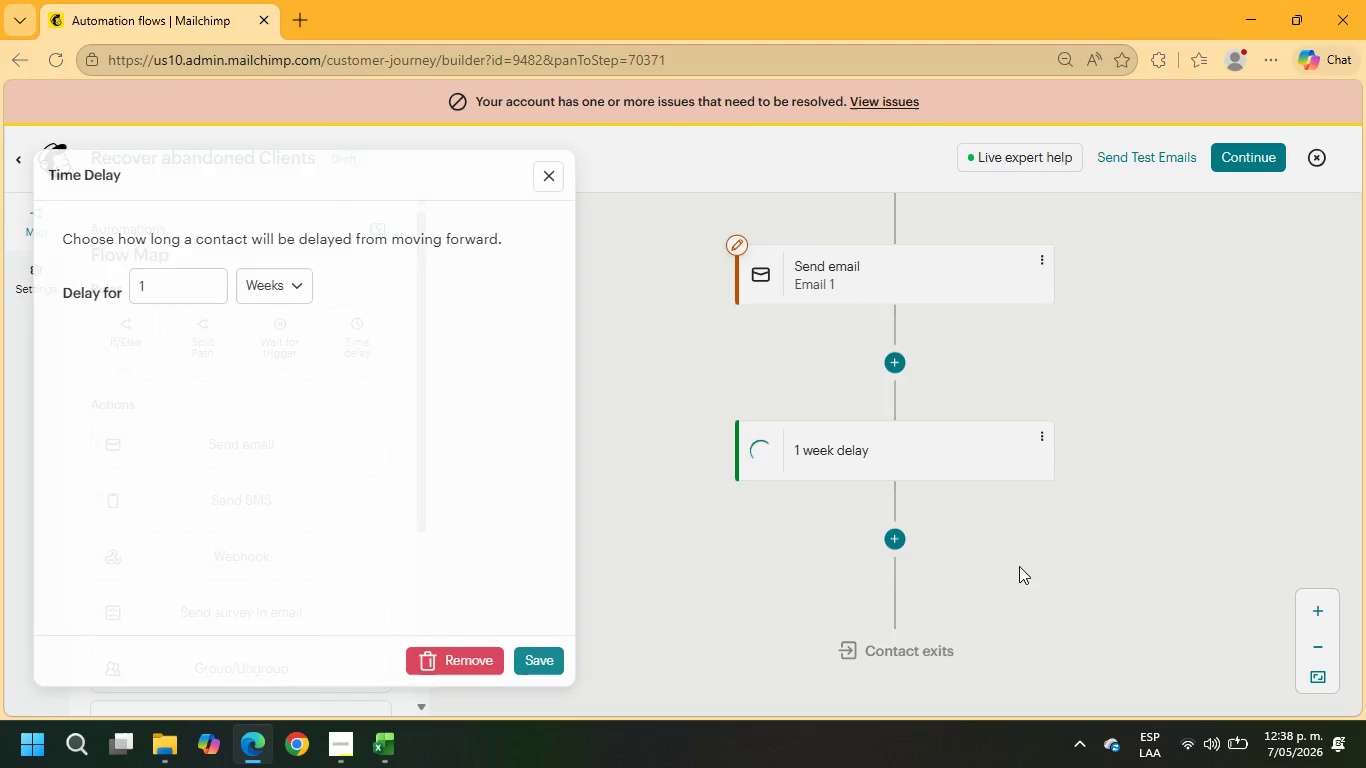 
left_click_drag(start_coordinate=[178, 274], to_coordinate=[86, 282])
 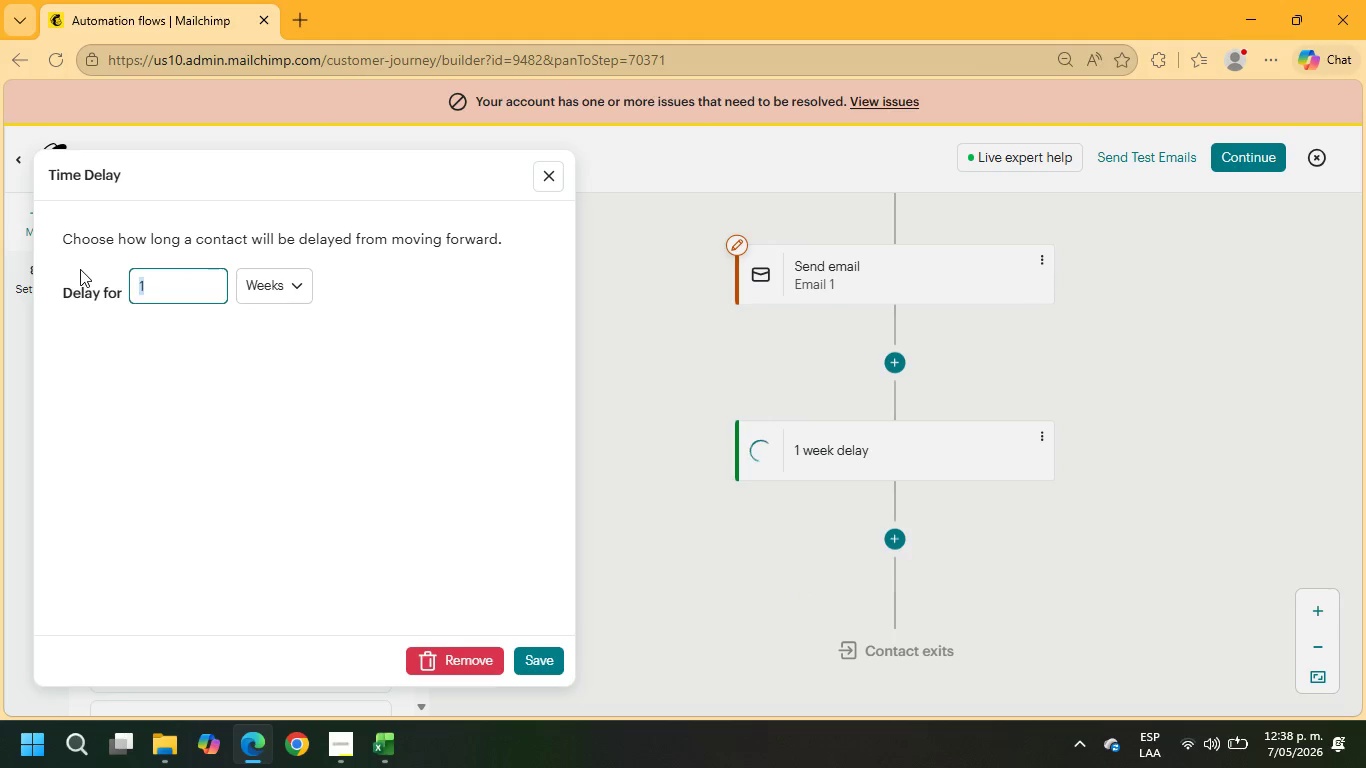 
key(Numpad7)
 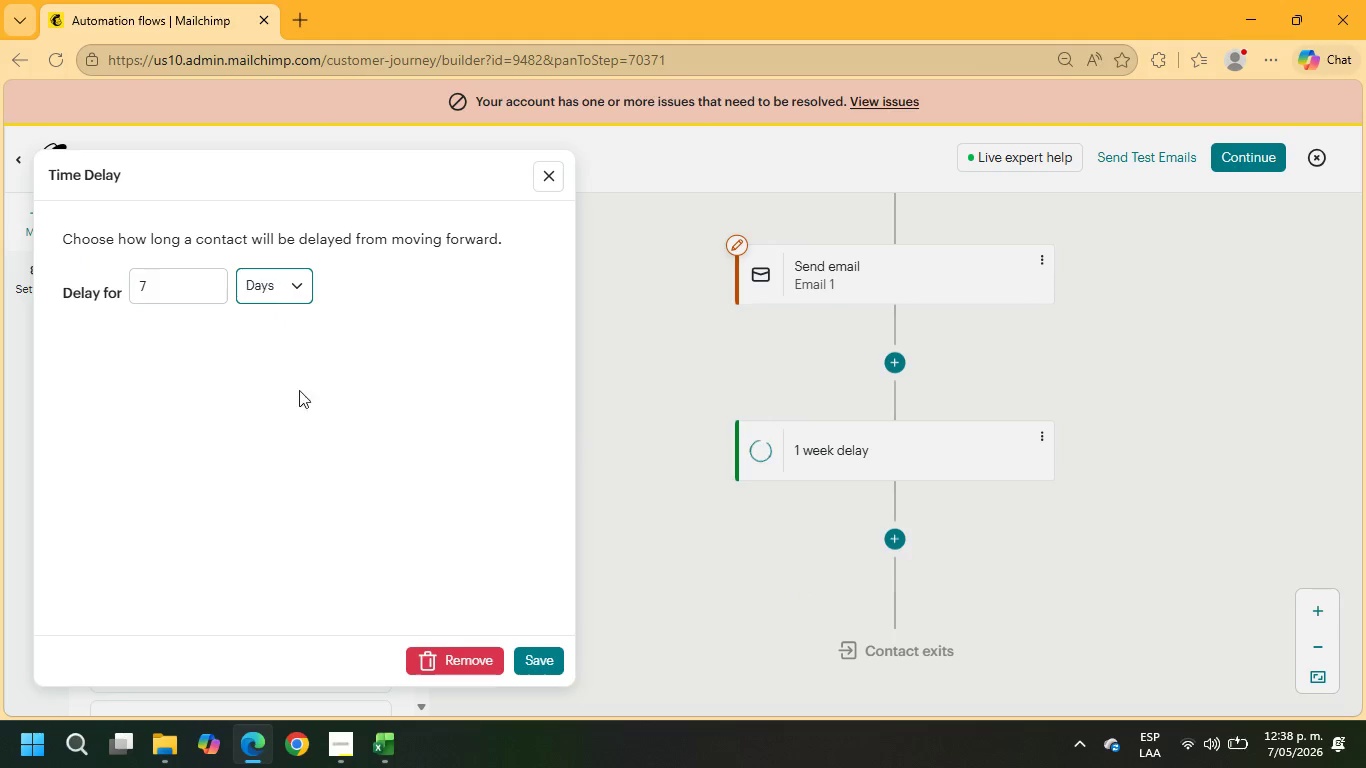 
left_click([533, 664])
 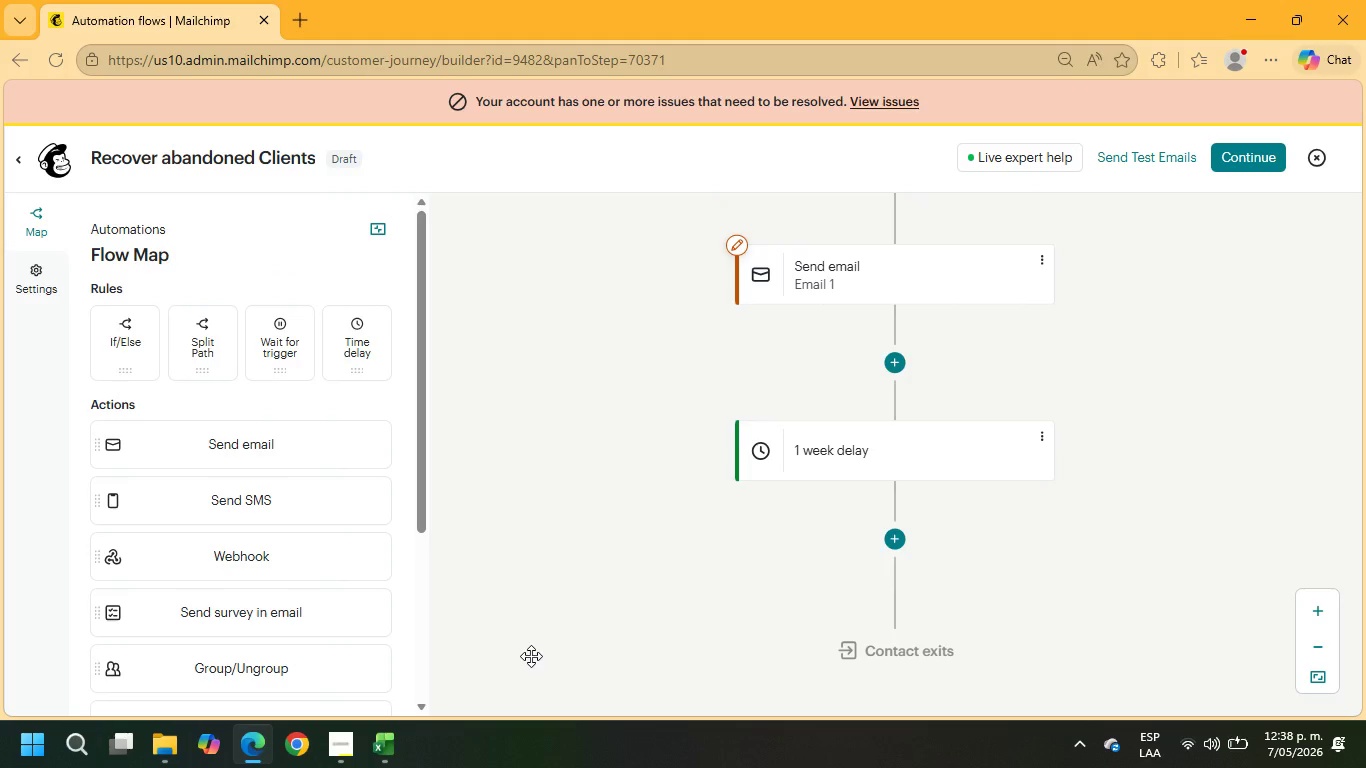 
scroll: coordinate [1082, 562], scroll_direction: down, amount: 2.0
 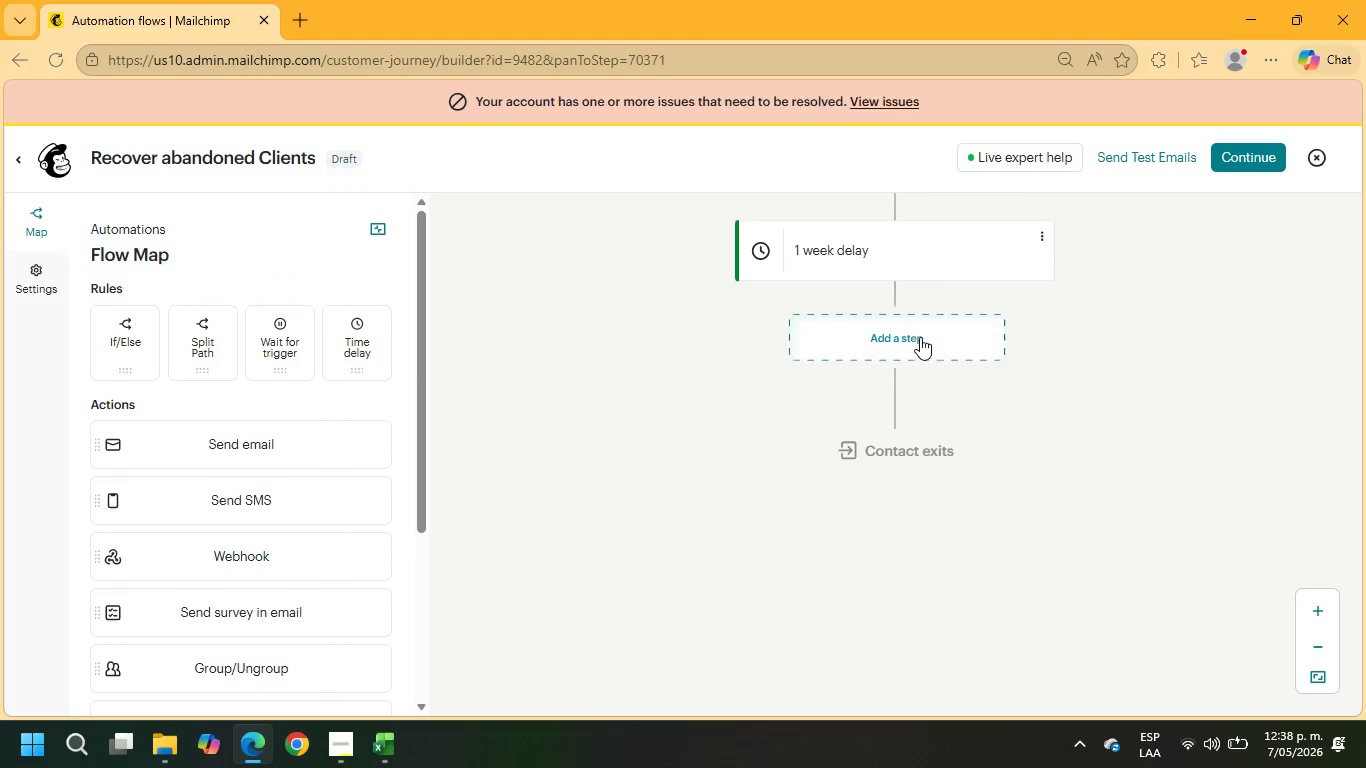 
left_click([912, 333])
 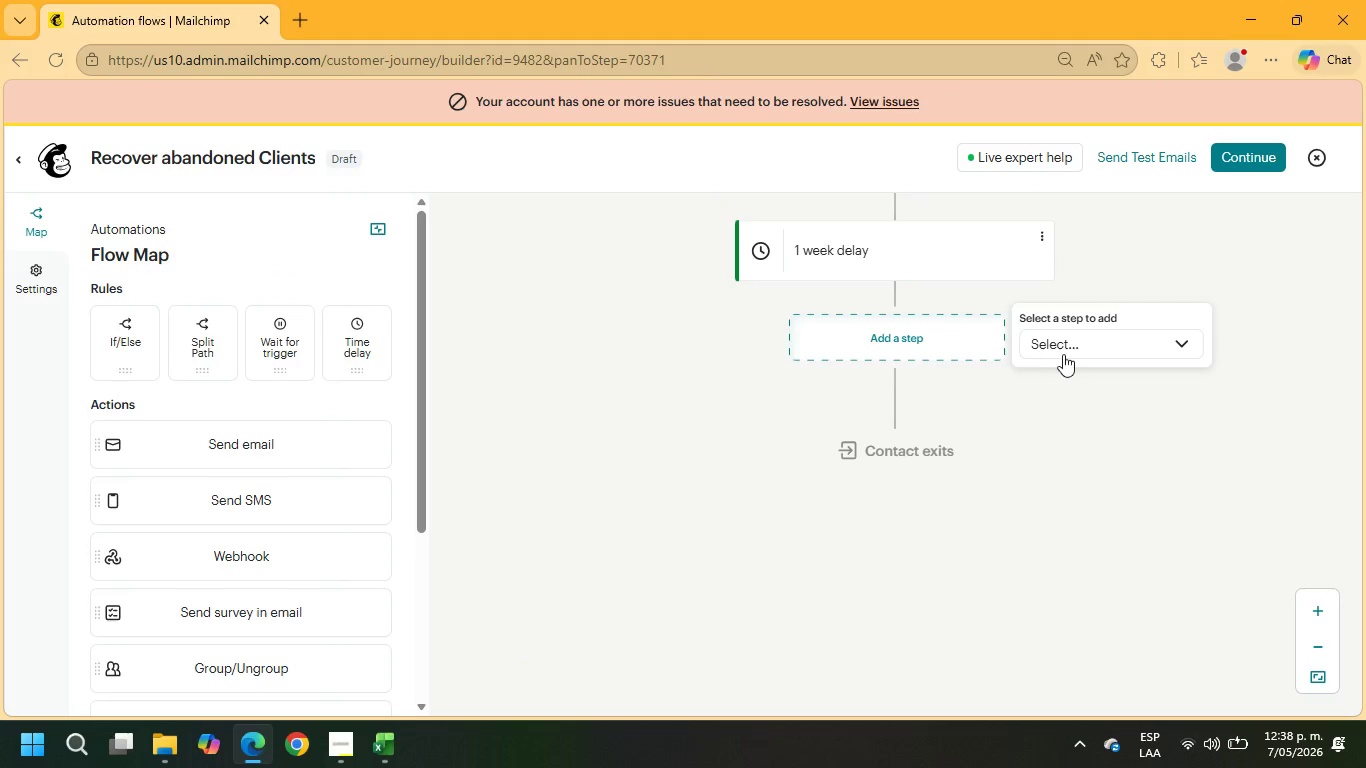 
left_click([1063, 354])
 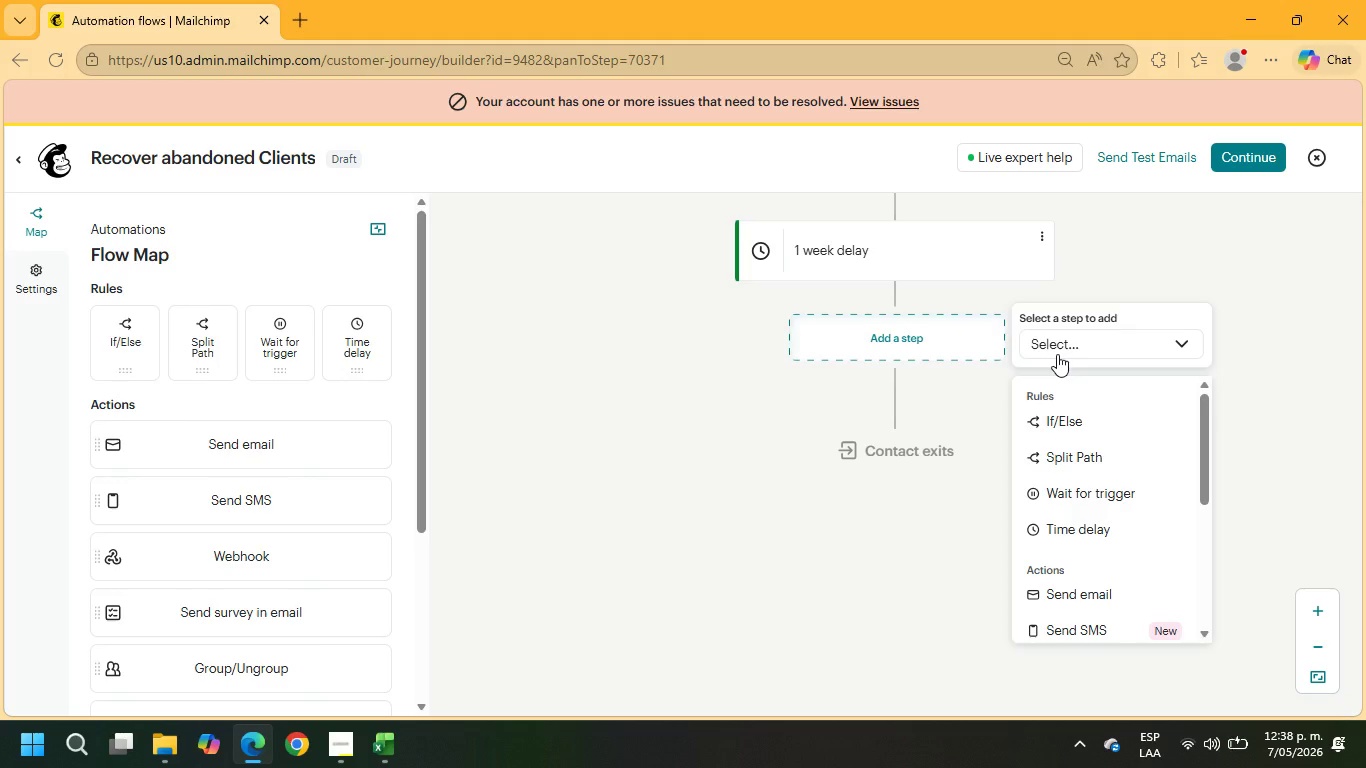 
wait(8.16)
 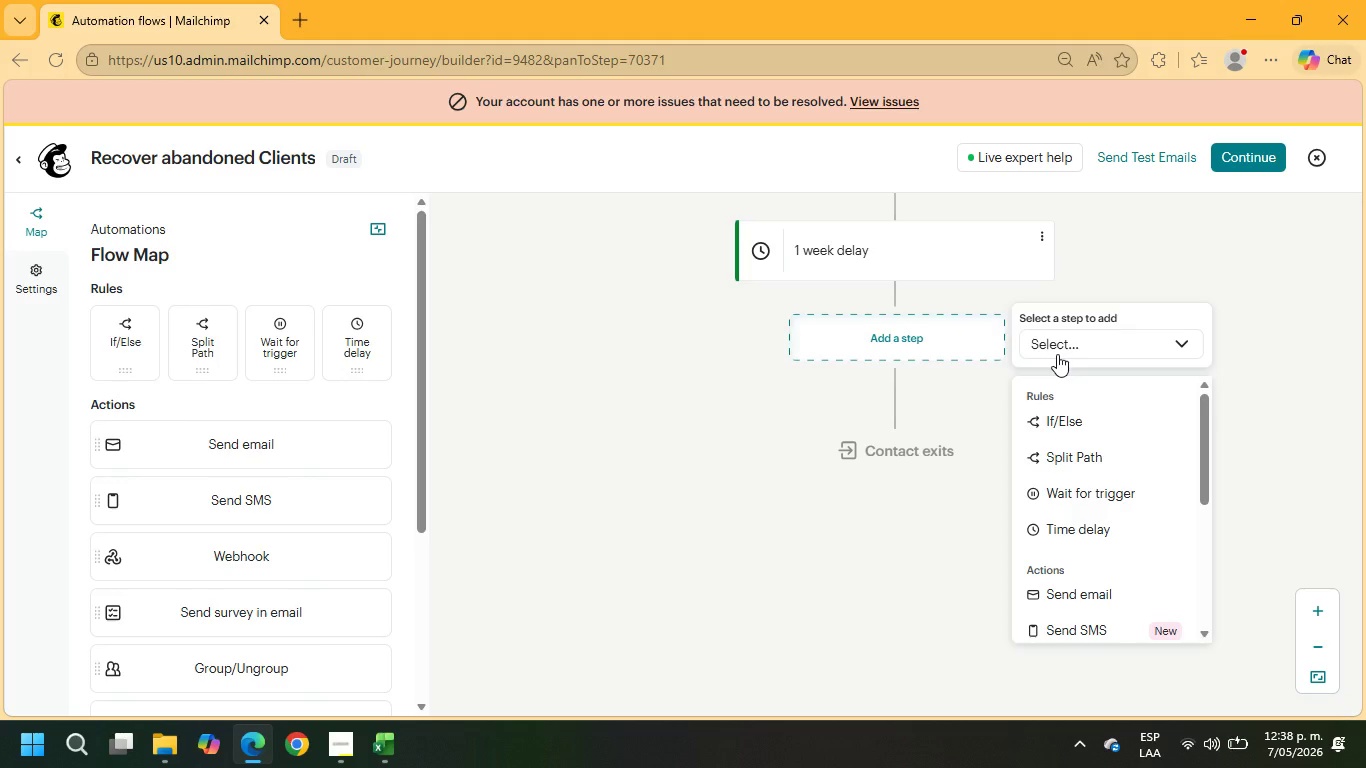 
left_click([1071, 410])
 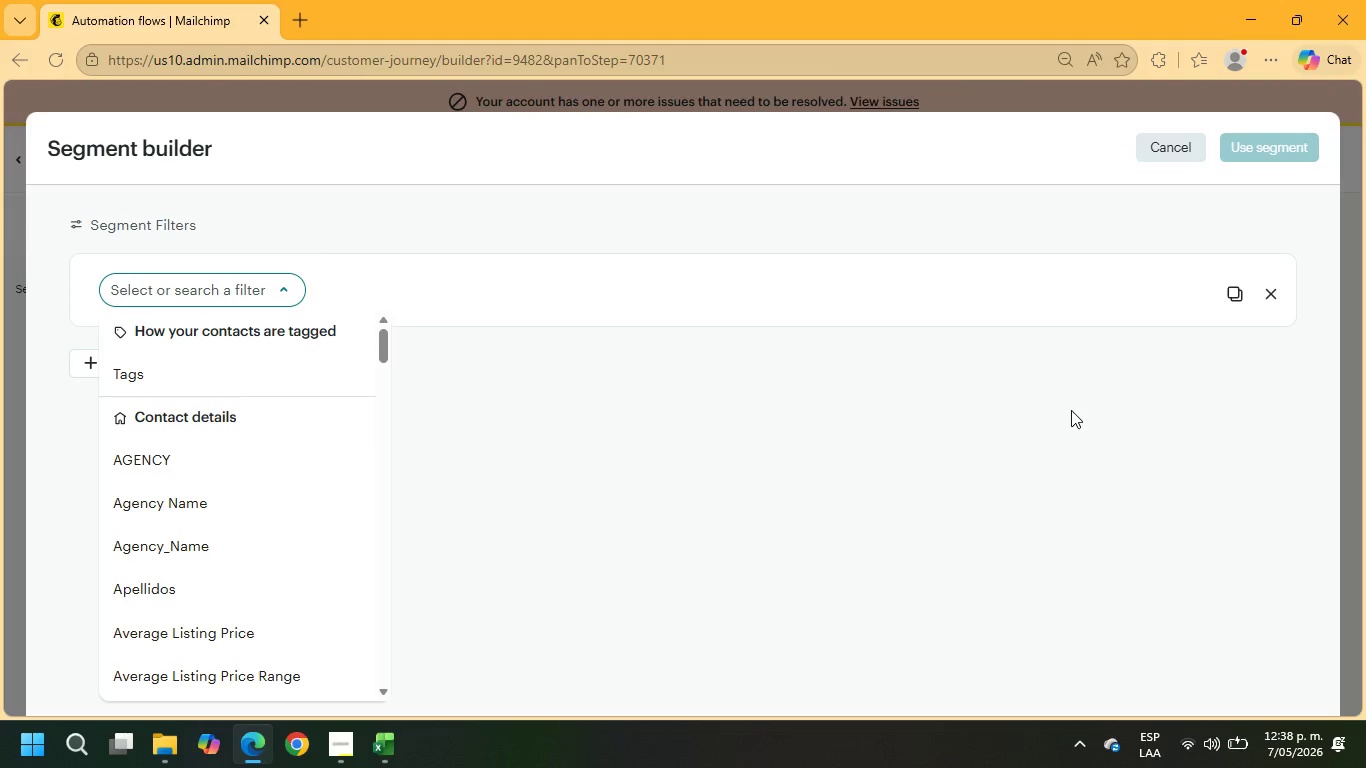 
wait(9.08)
 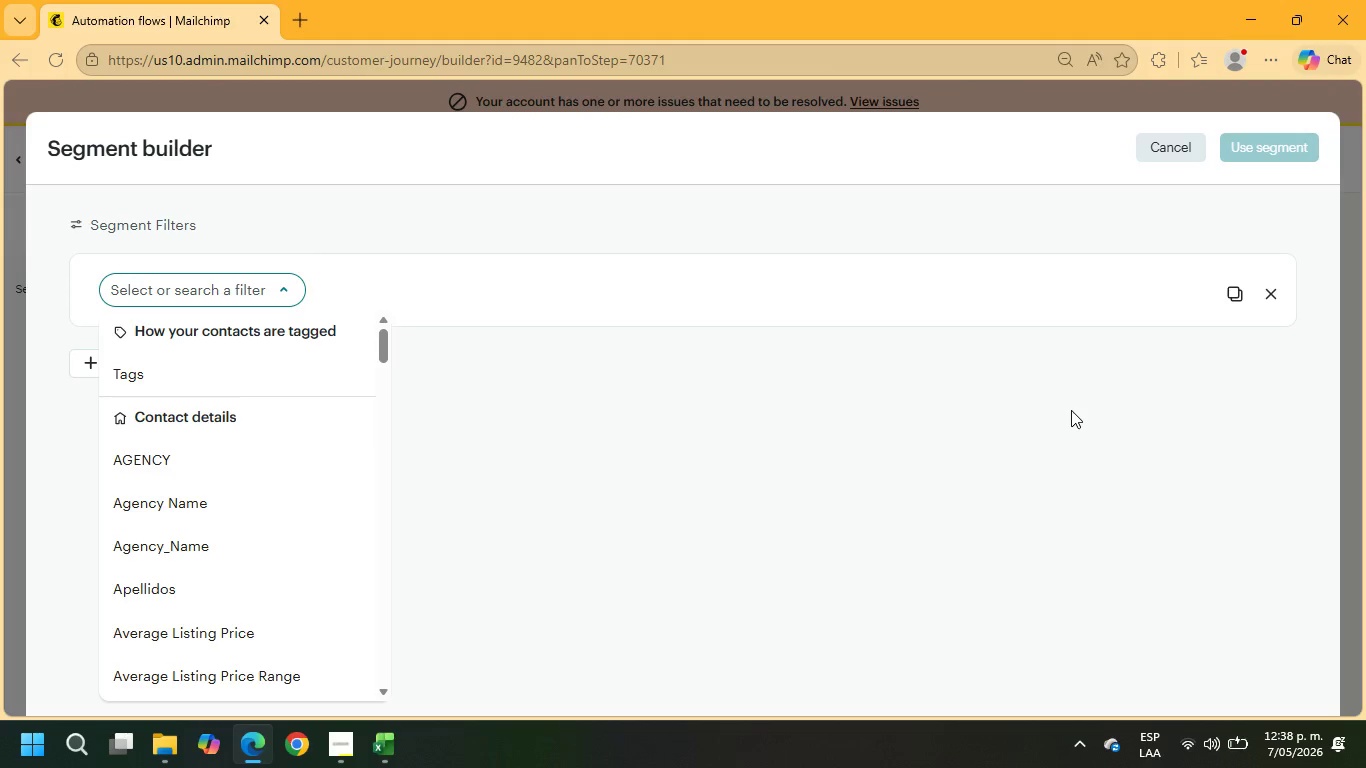 
scroll: coordinate [167, 495], scroll_direction: down, amount: 31.0
 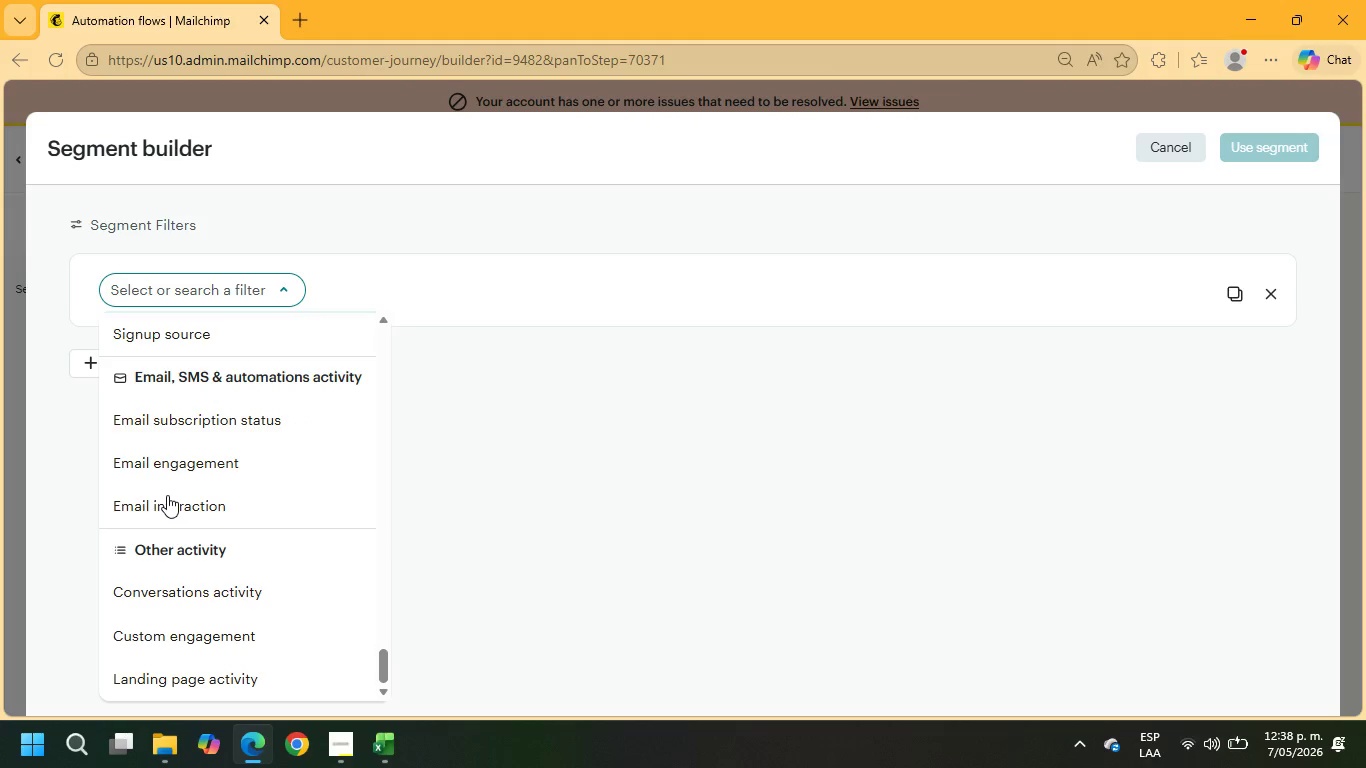 
scroll: coordinate [230, 535], scroll_direction: up, amount: 4.0
 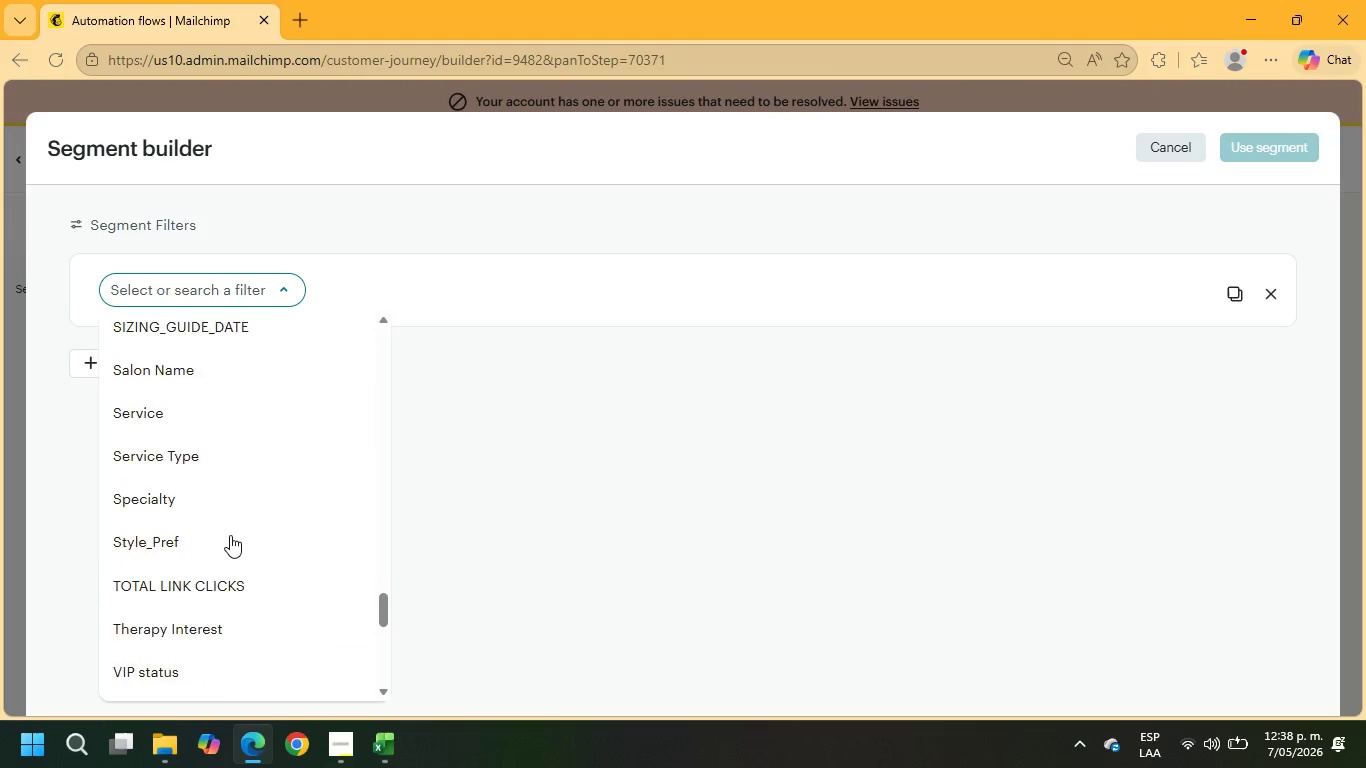 
scroll: coordinate [239, 507], scroll_direction: down, amount: 11.0
 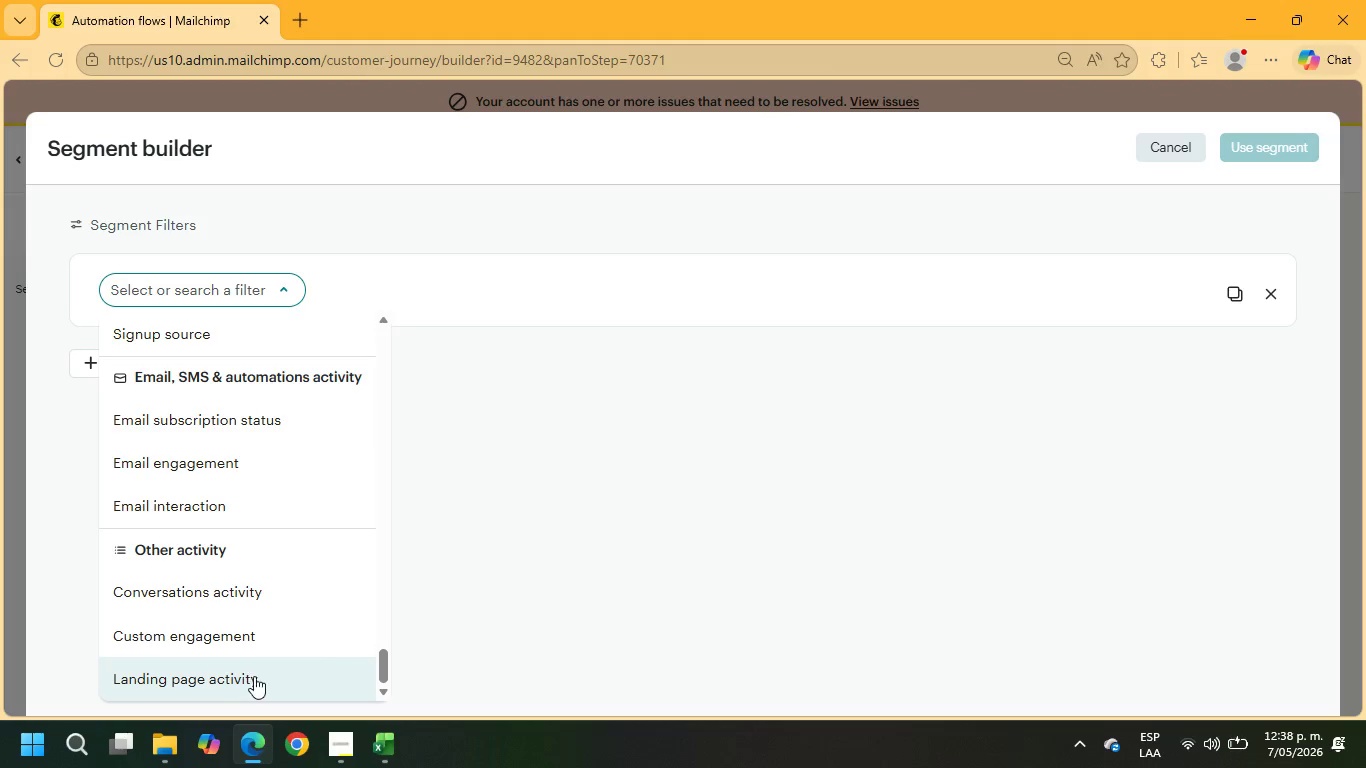 
wait(5.26)
 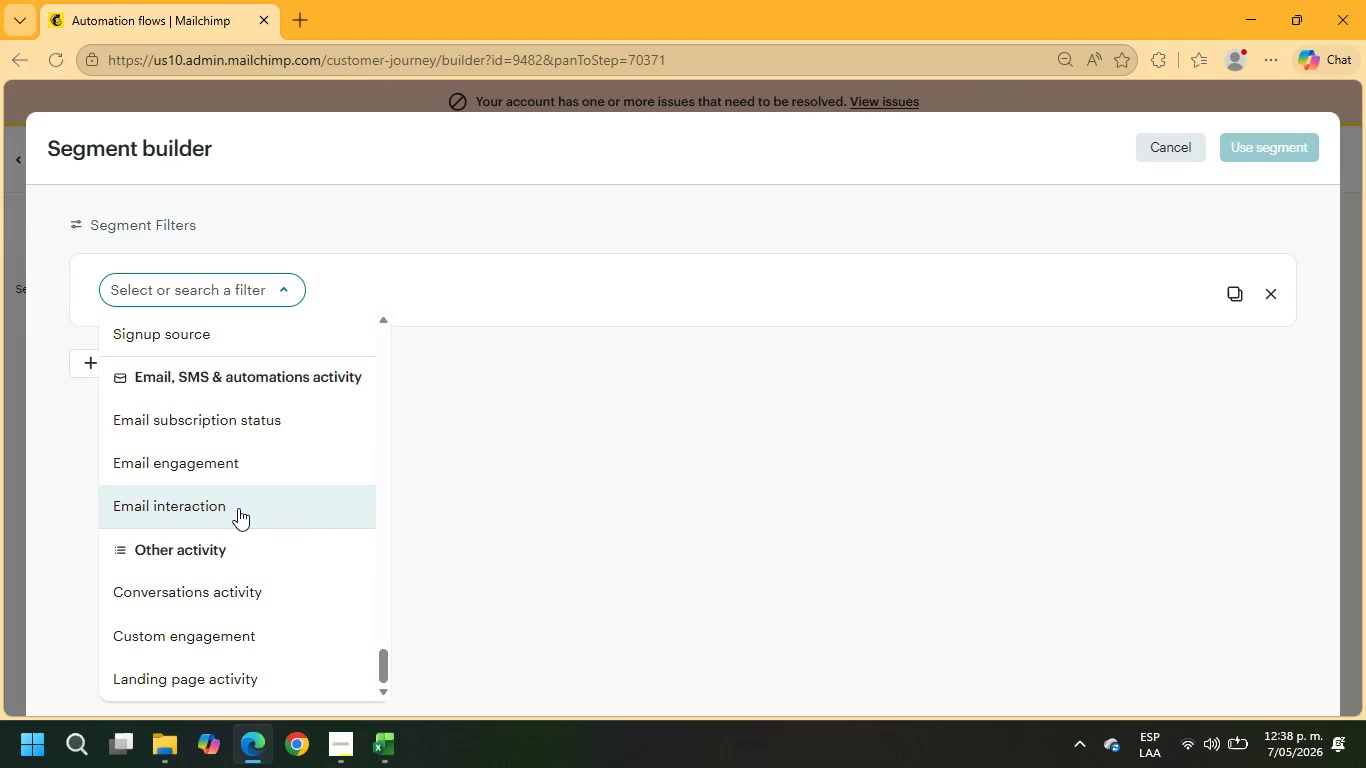 
scroll: coordinate [254, 557], scroll_direction: up, amount: 4.0
 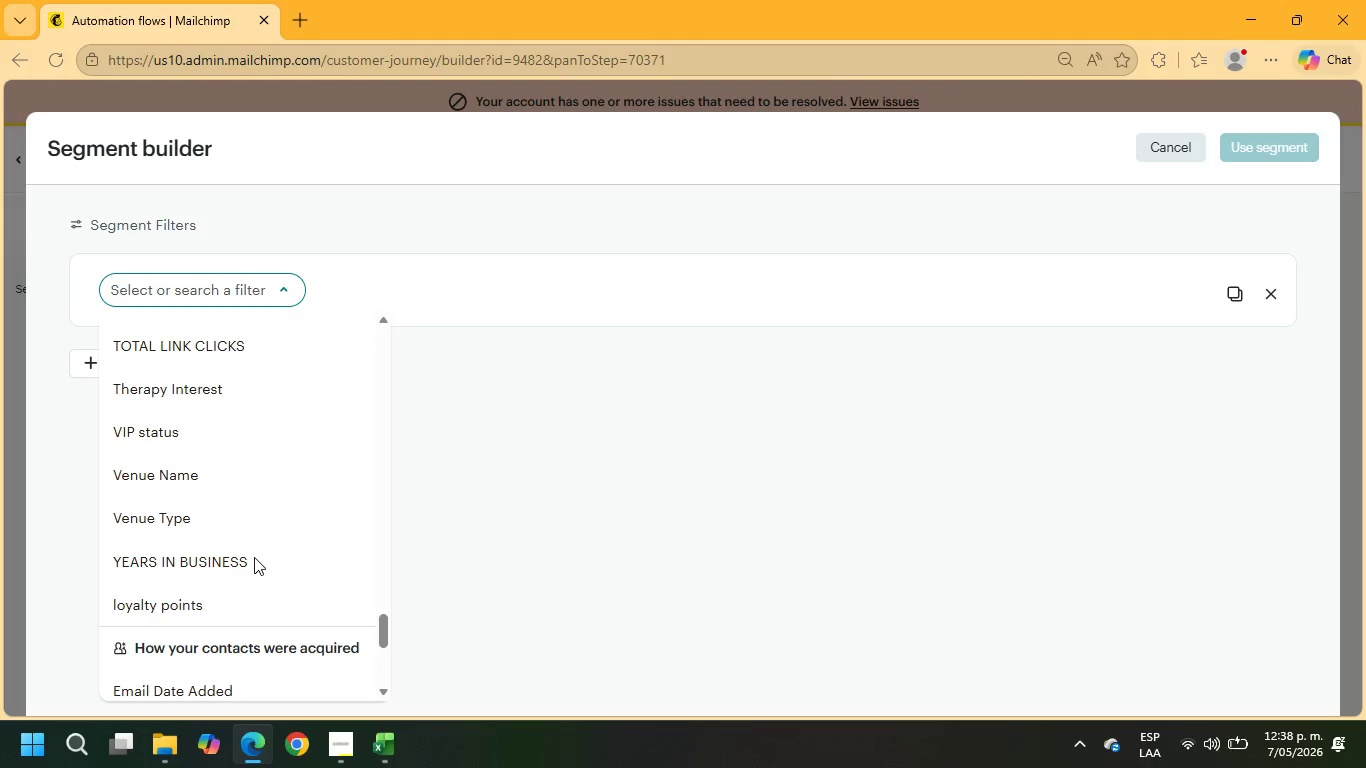 
scroll: coordinate [252, 566], scroll_direction: none, amount: 0.0
 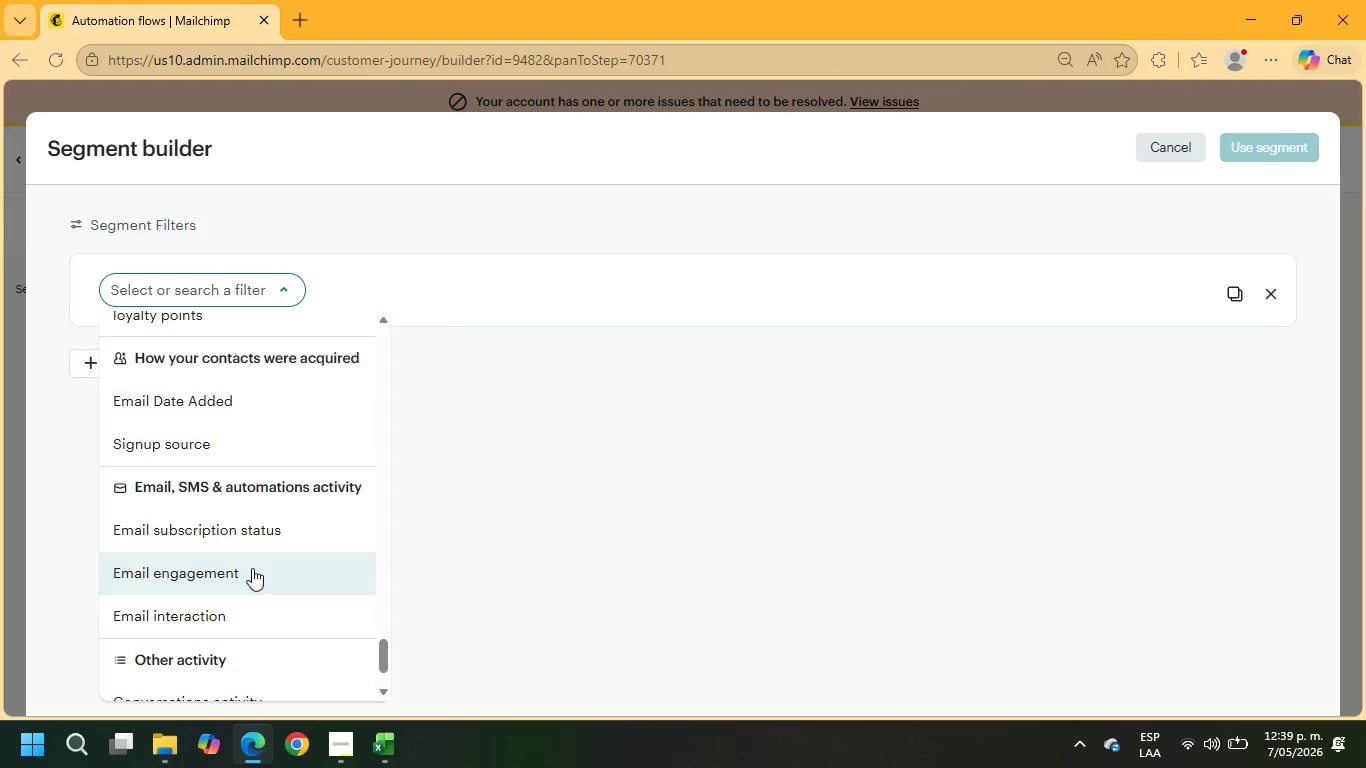 
scroll: coordinate [252, 568], scroll_direction: down, amount: 1.0
 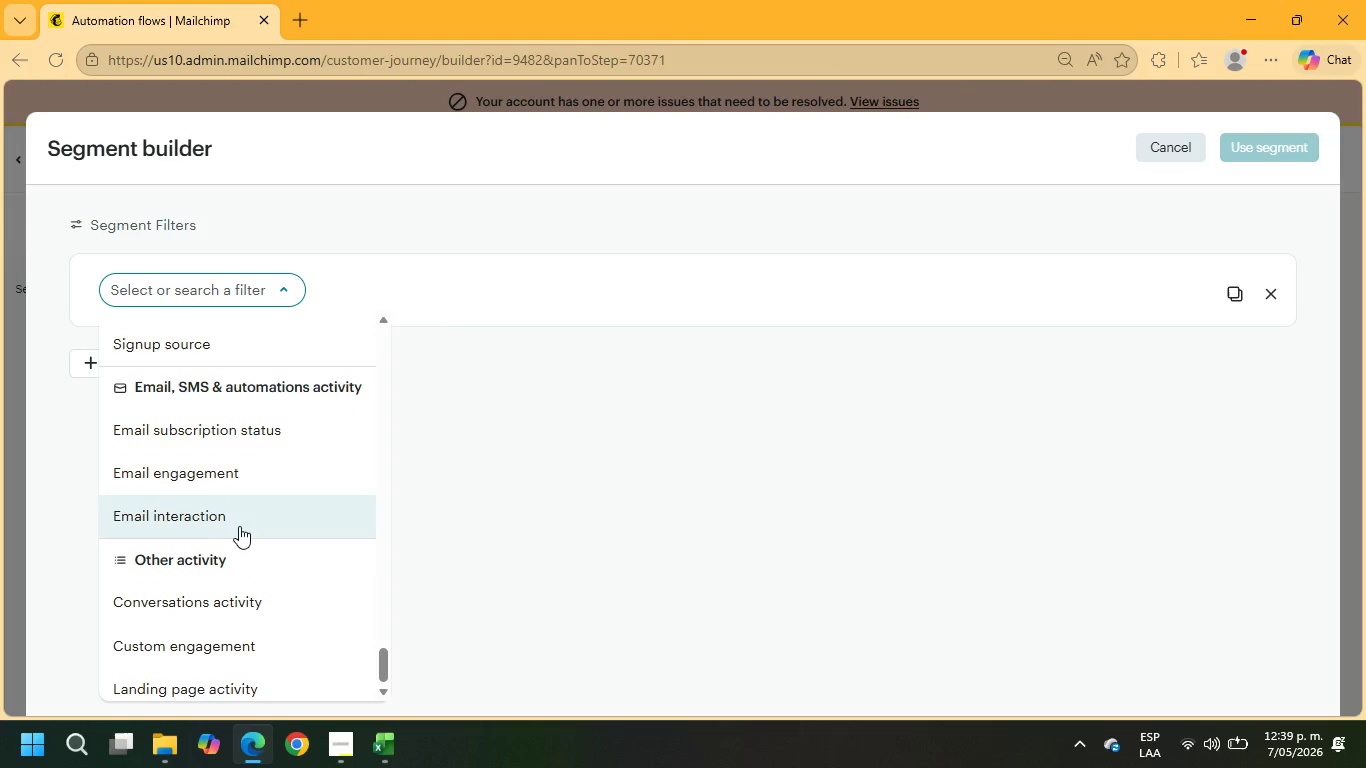 
left_click([239, 517])
 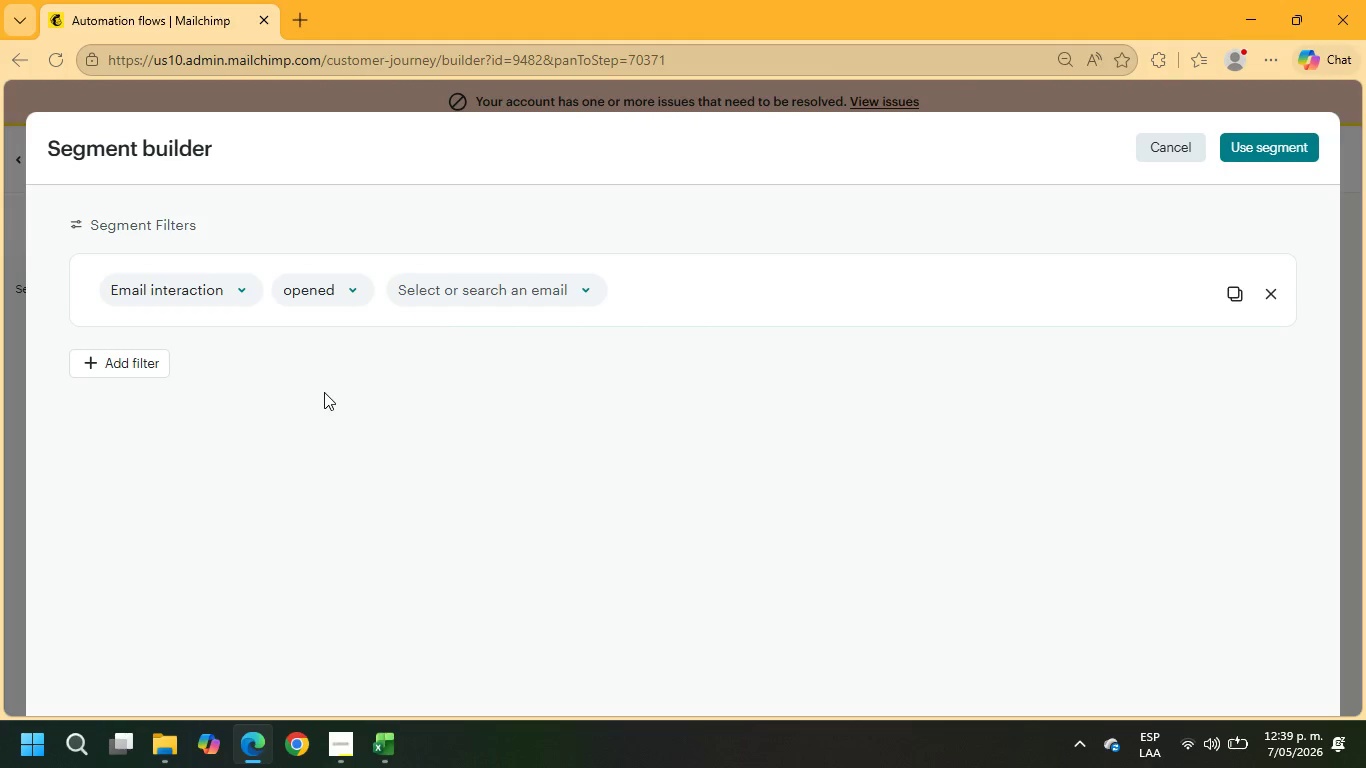 
left_click([478, 299])
 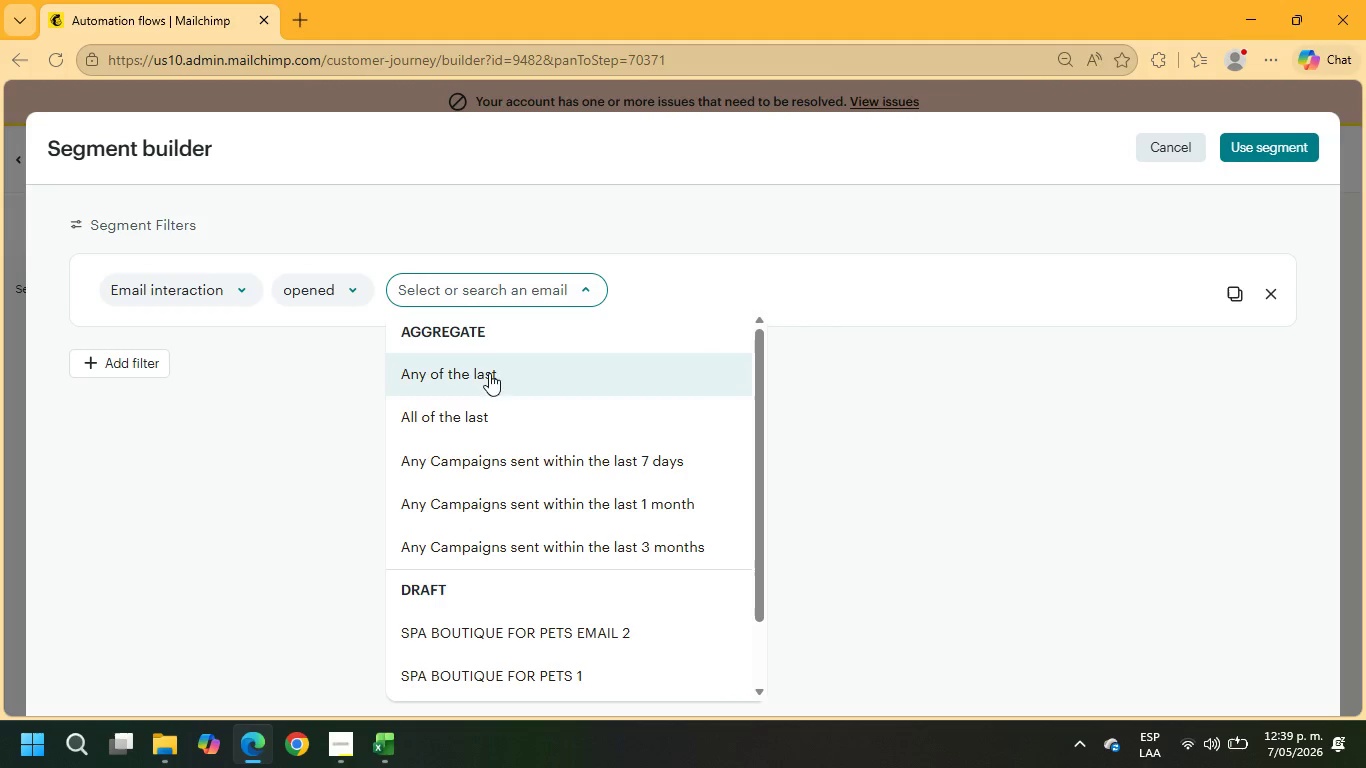 
scroll: coordinate [497, 464], scroll_direction: down, amount: 3.0
 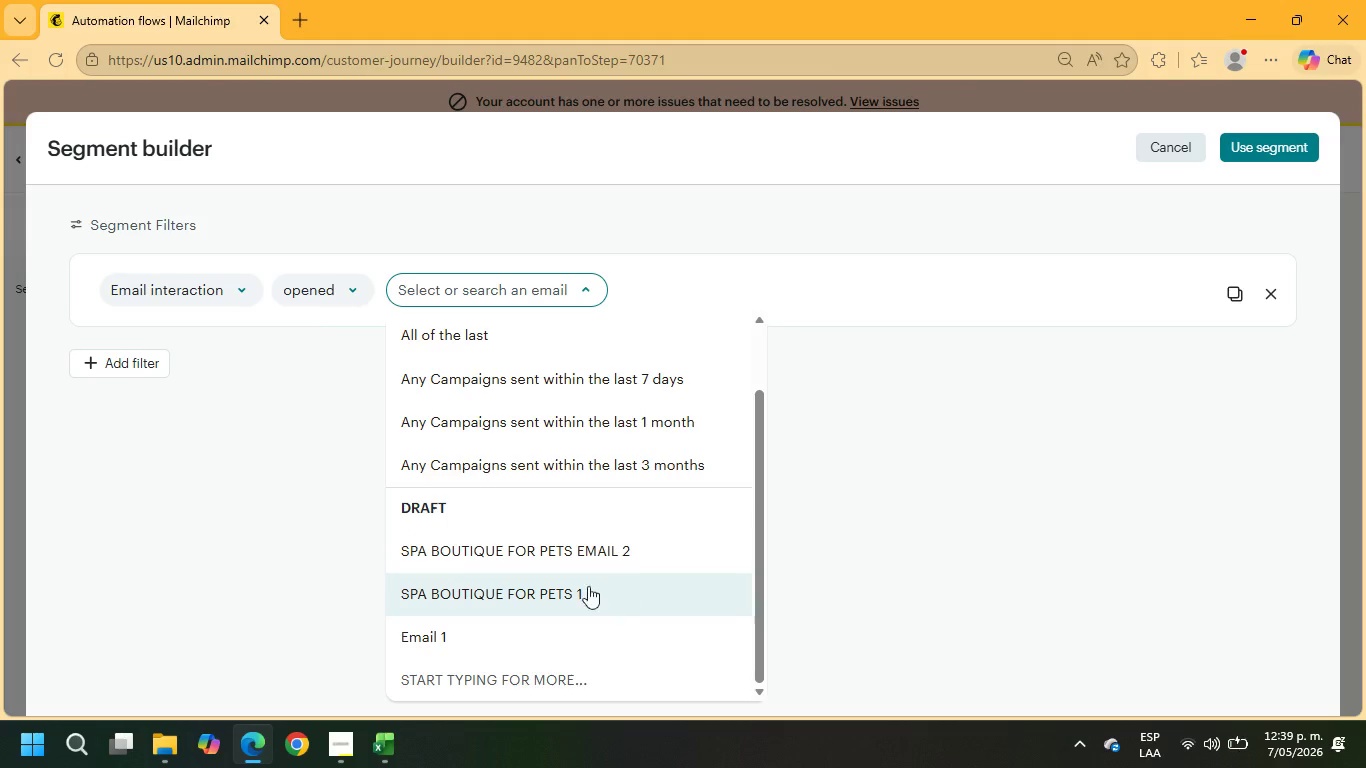 
left_click([566, 587])
 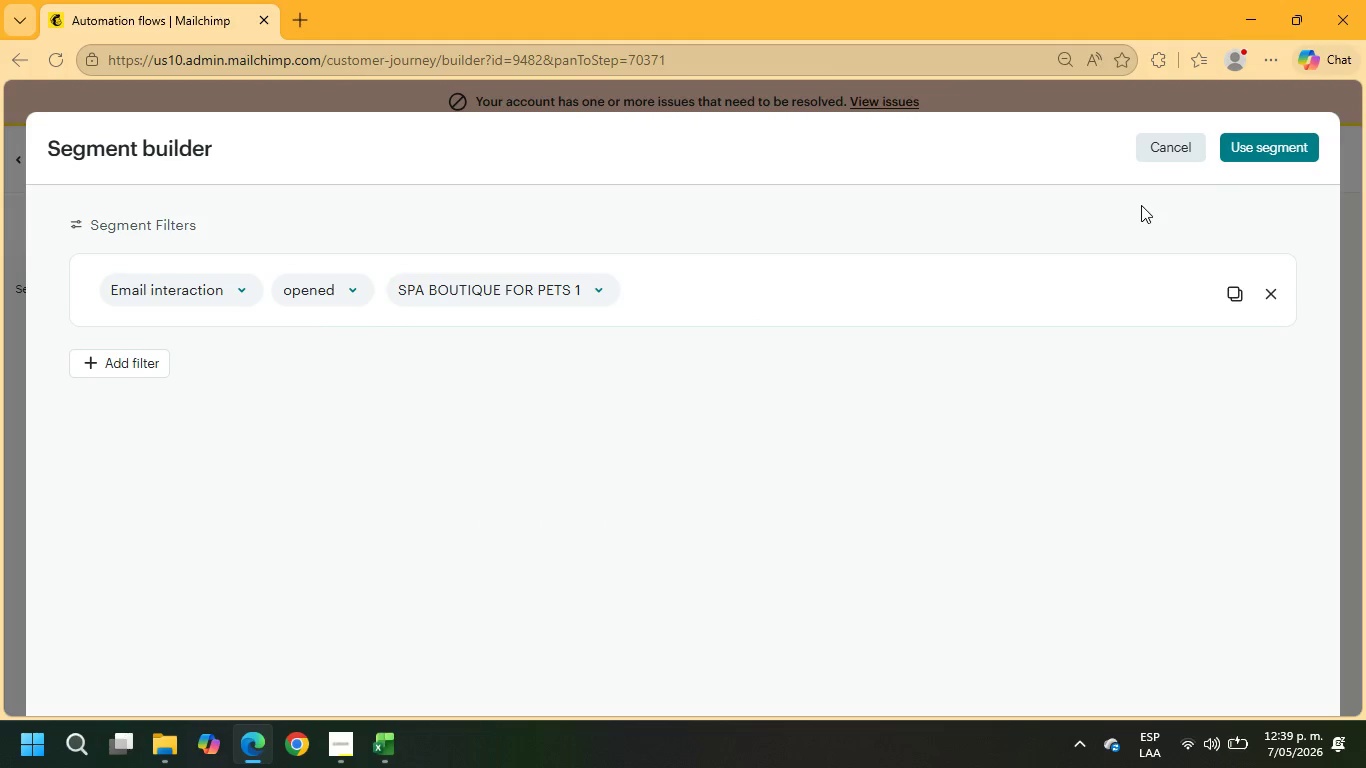 
wait(11.25)
 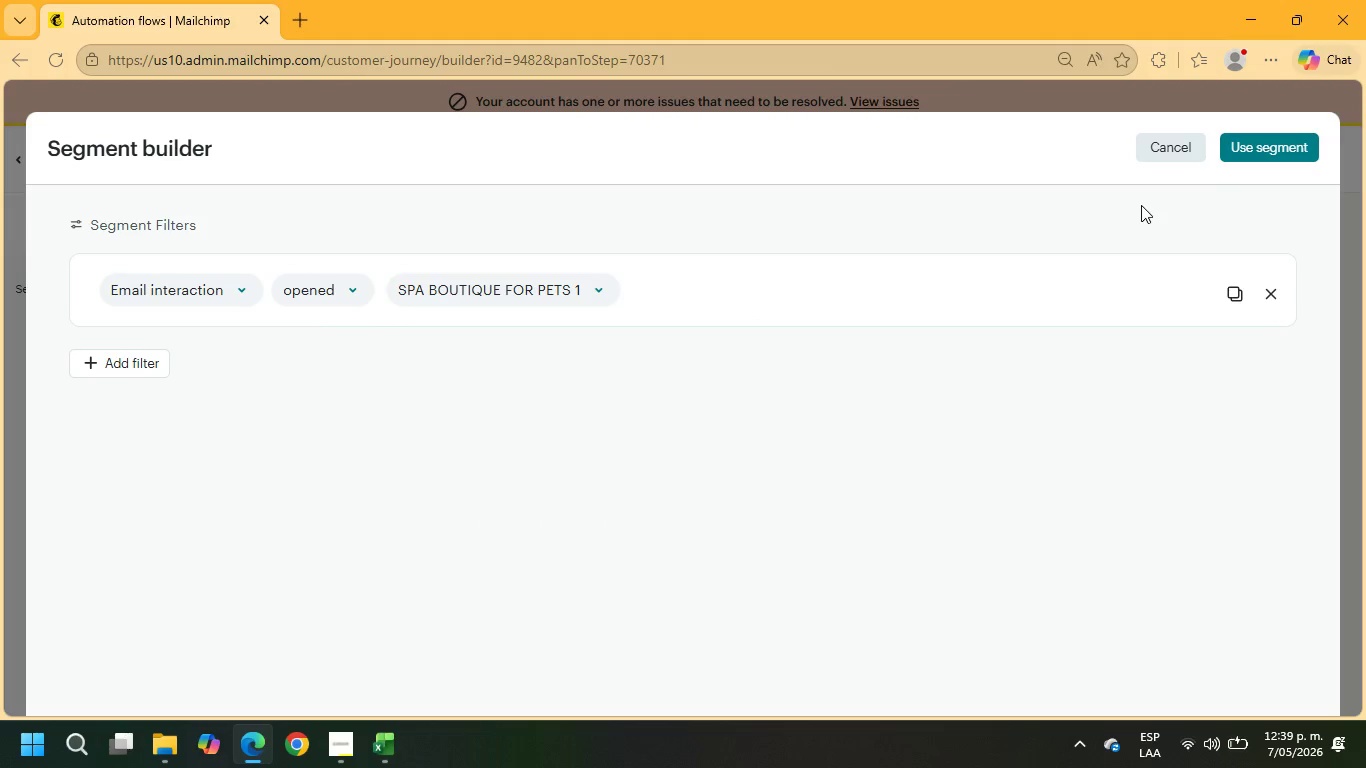 
left_click([1270, 152])
 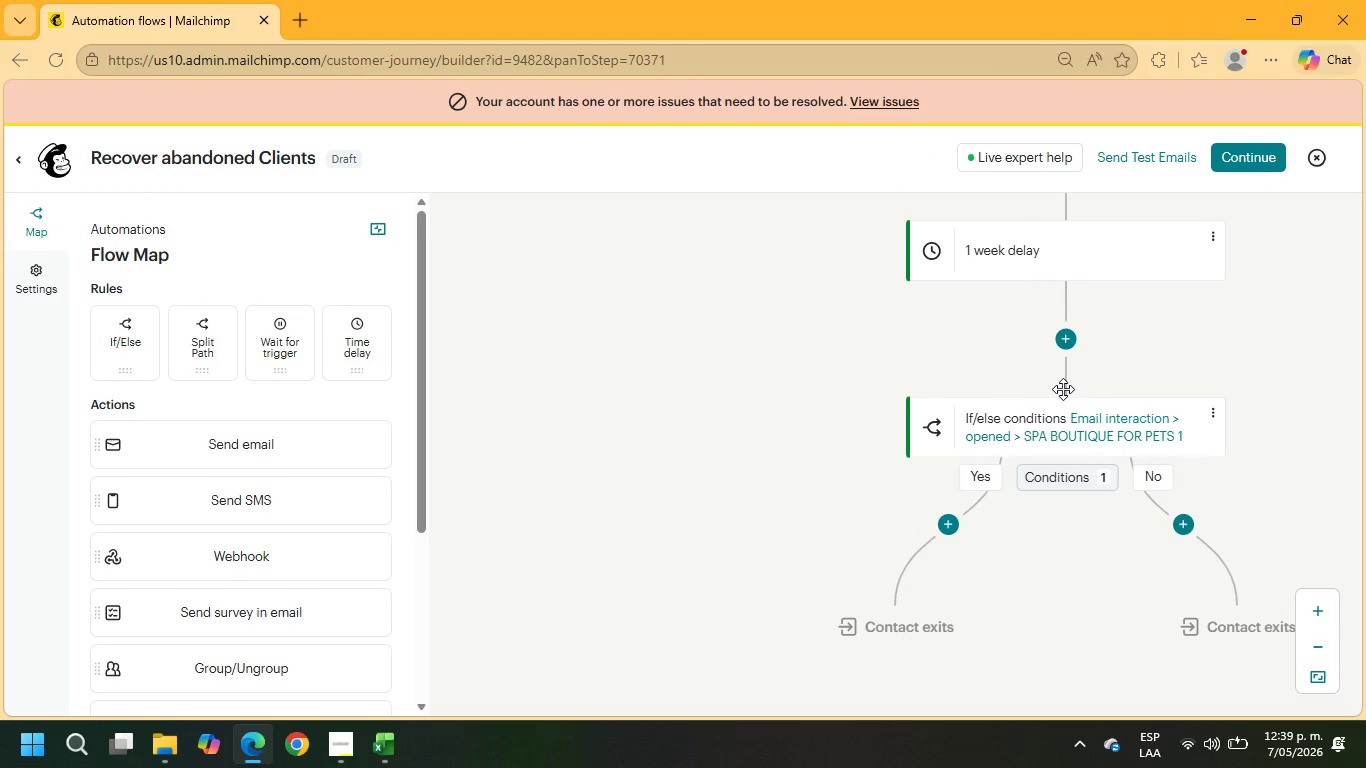 
wait(11.34)
 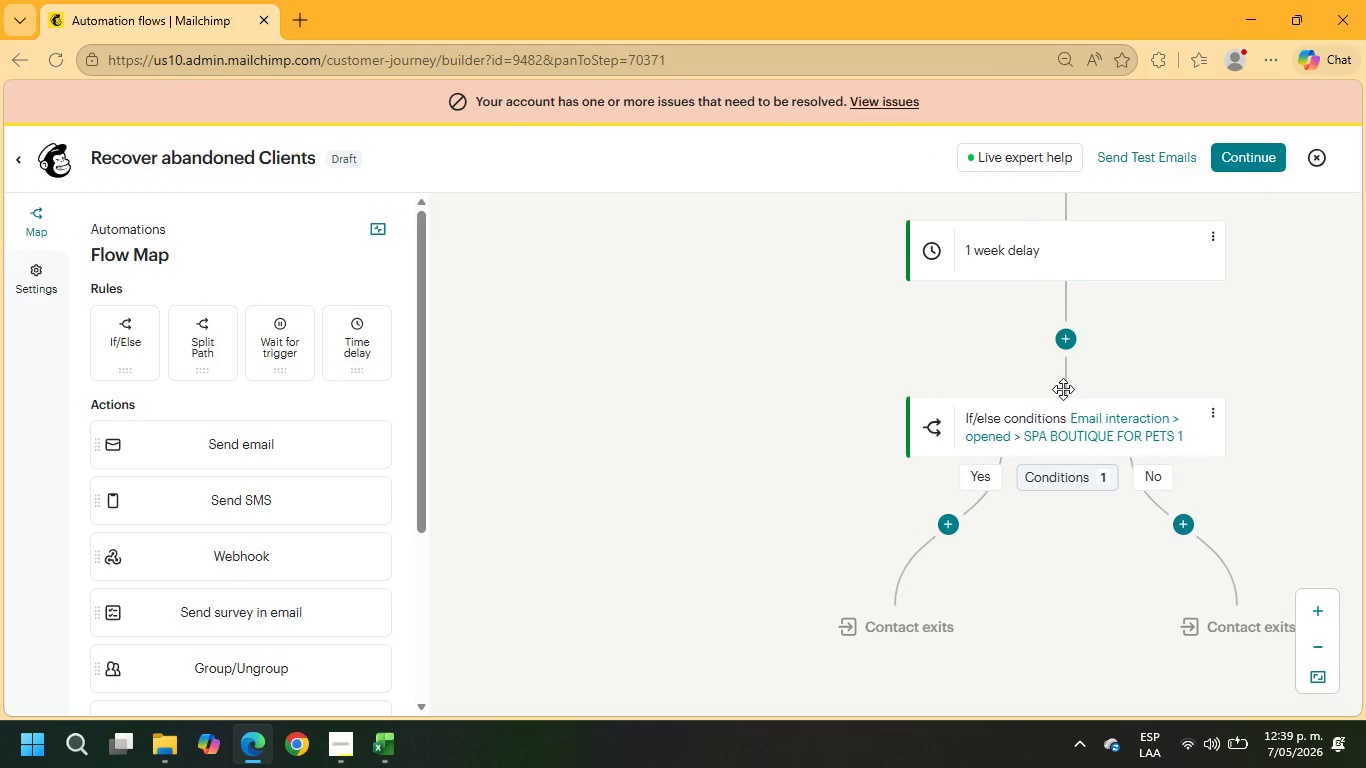 
scroll: coordinate [793, 486], scroll_direction: down, amount: 1.0
 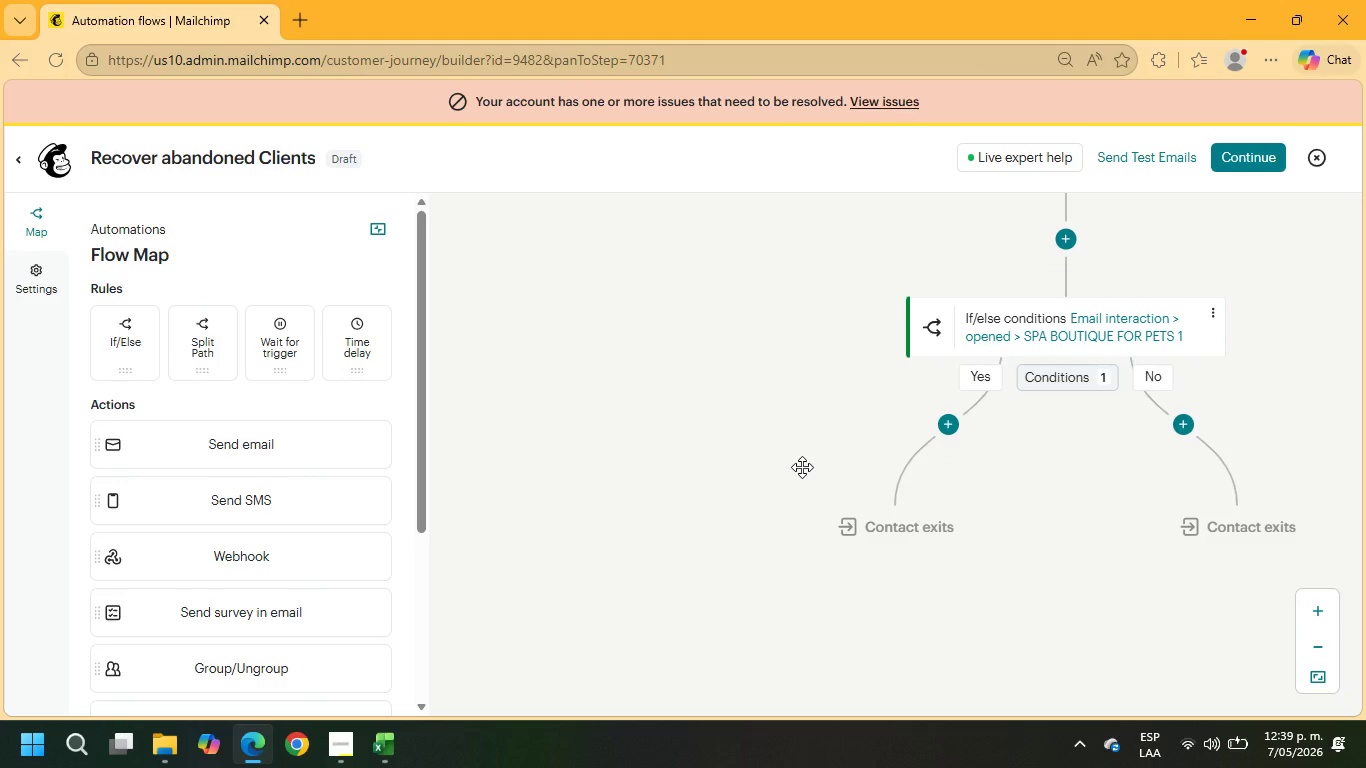 
wait(10.57)
 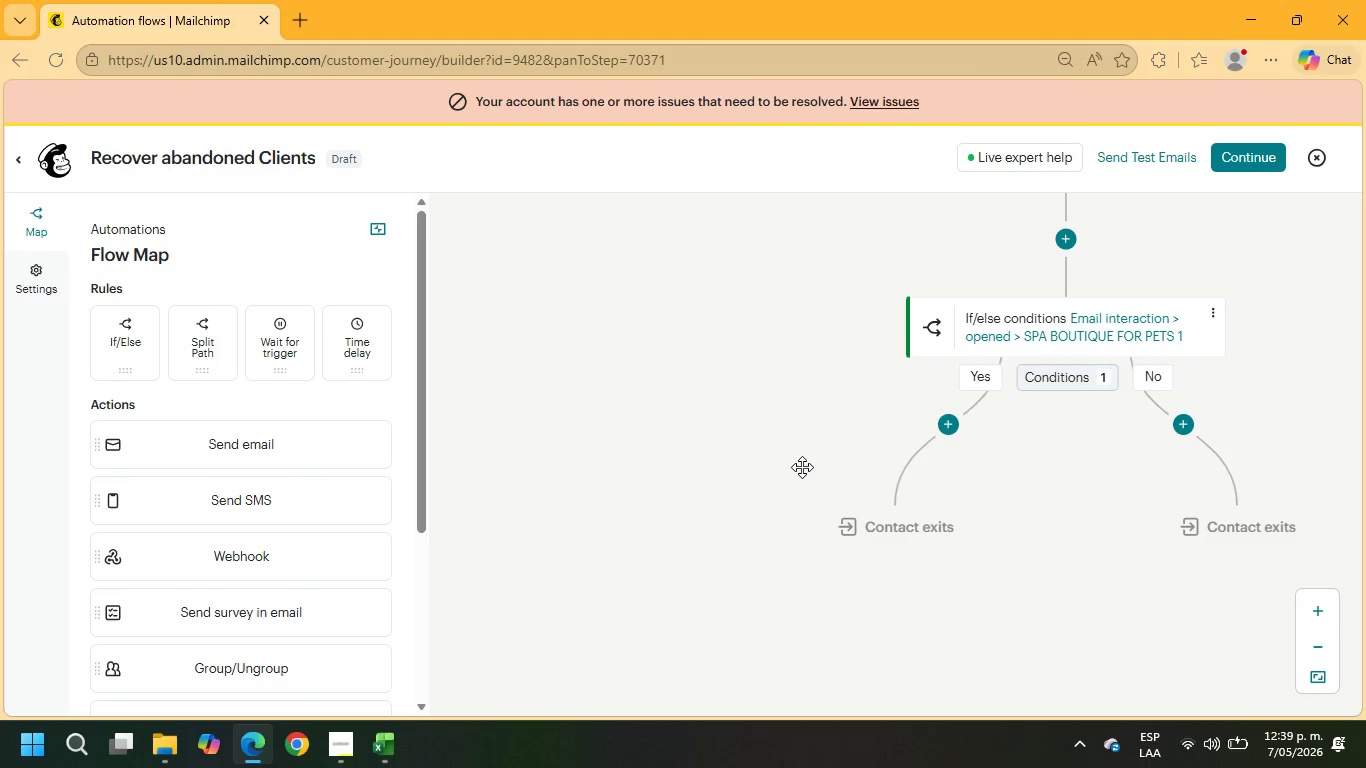 
left_click([1016, 432])
 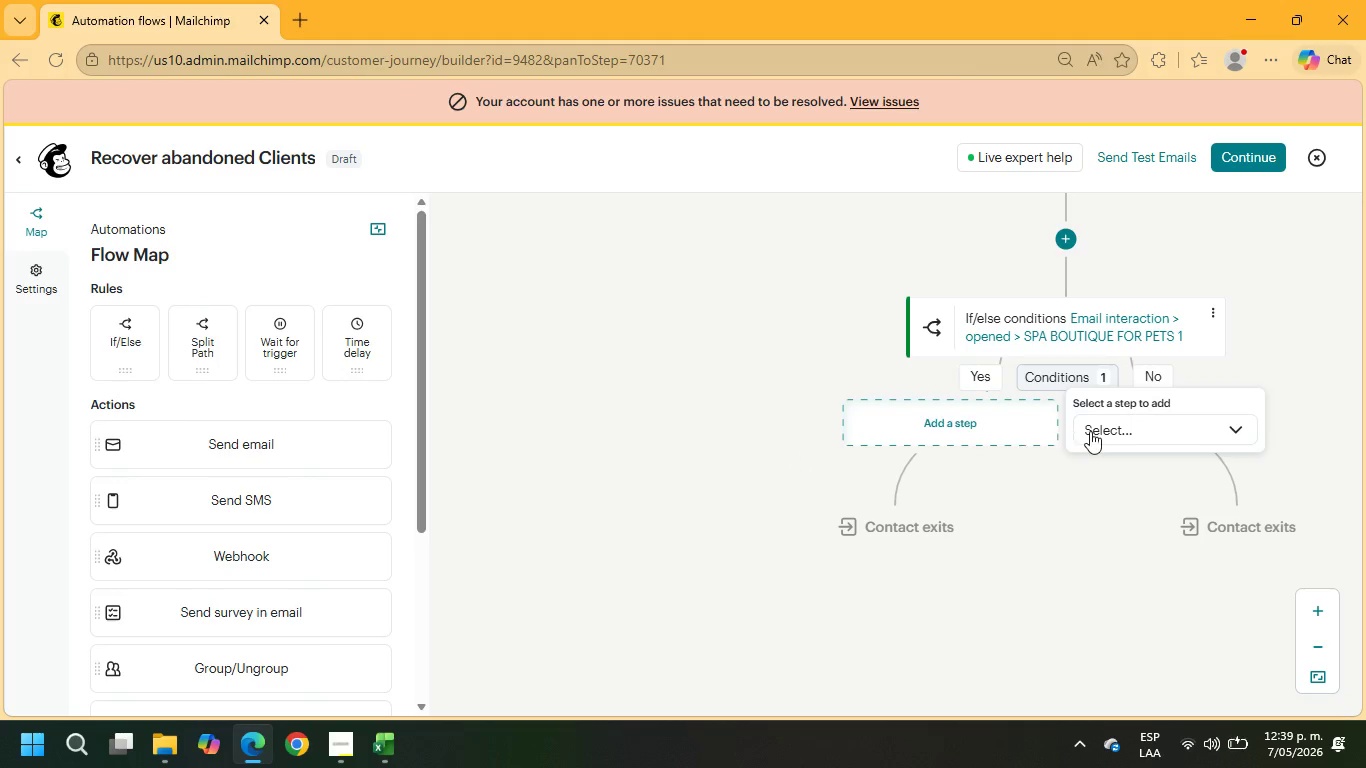 
left_click([1095, 431])
 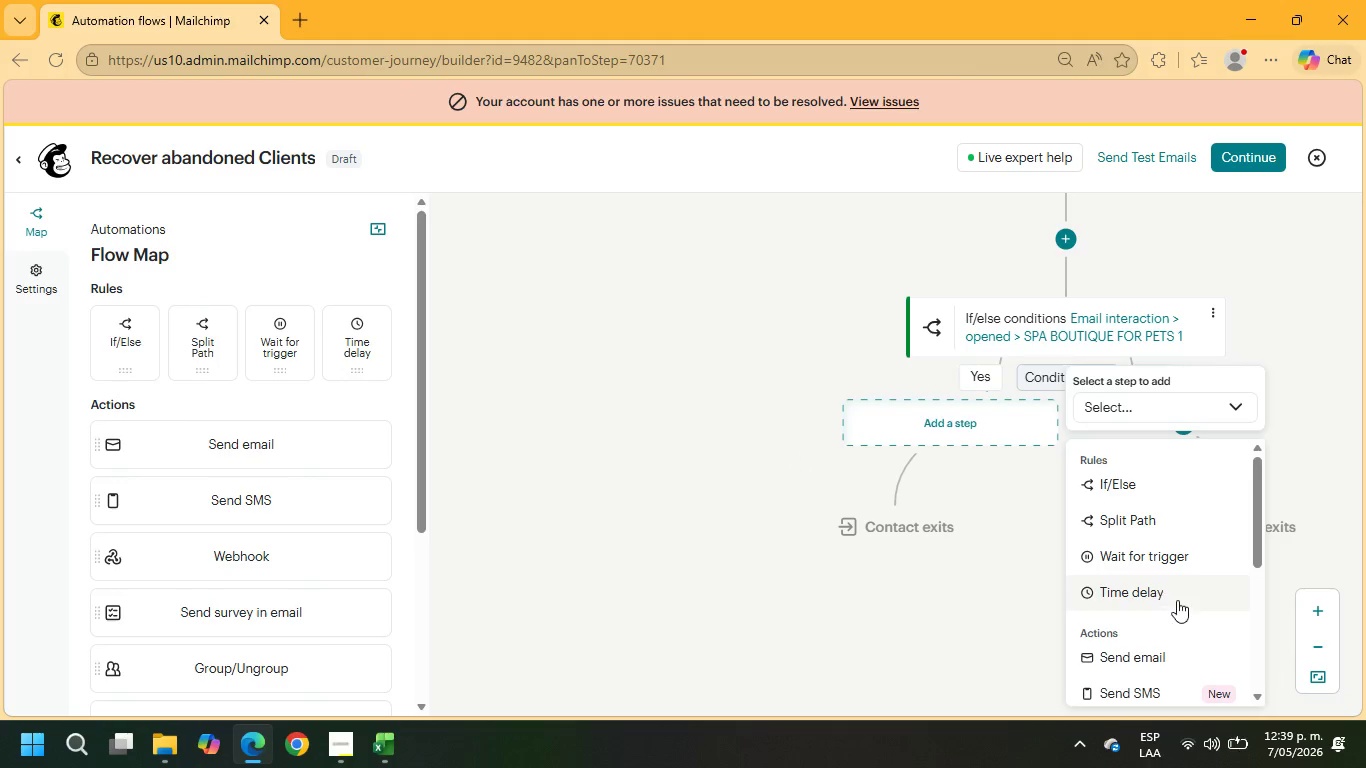 
scroll: coordinate [1171, 583], scroll_direction: down, amount: 3.0
 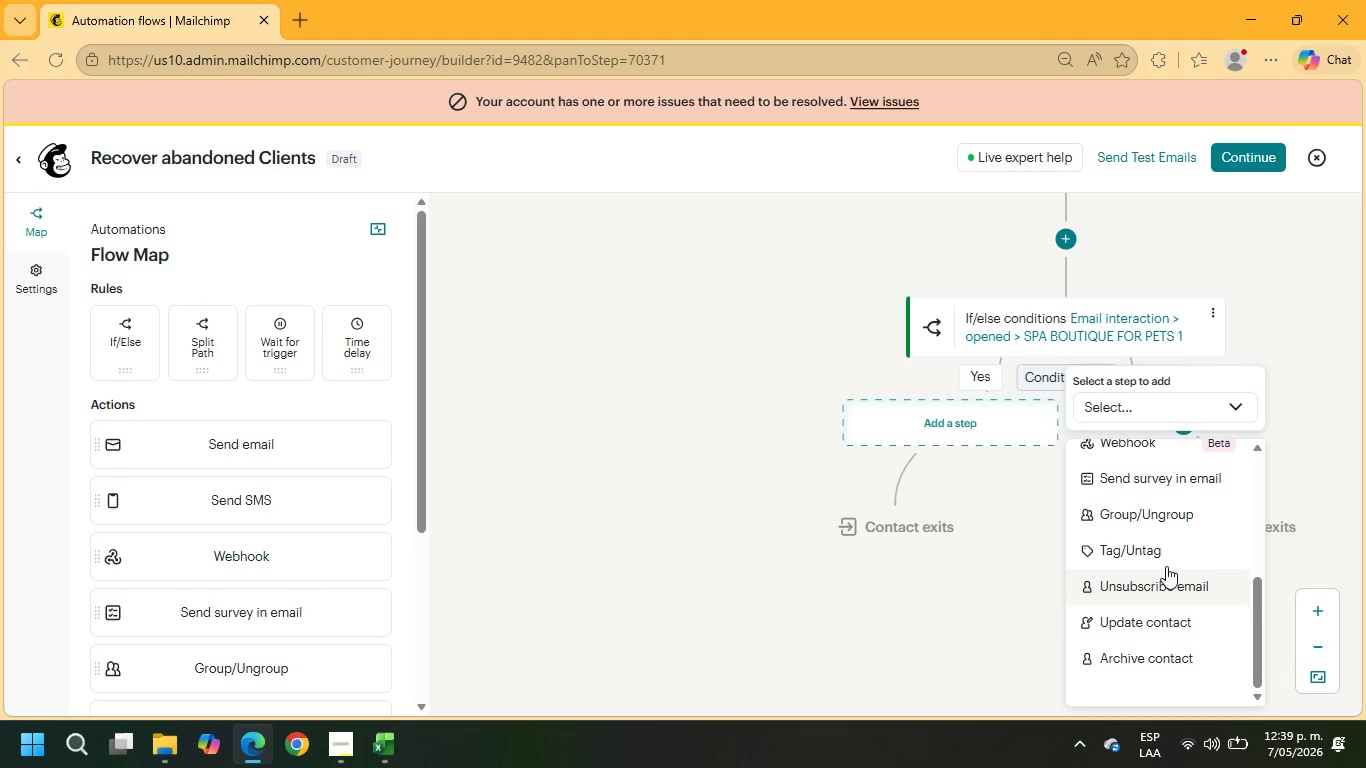 
left_click([1161, 552])
 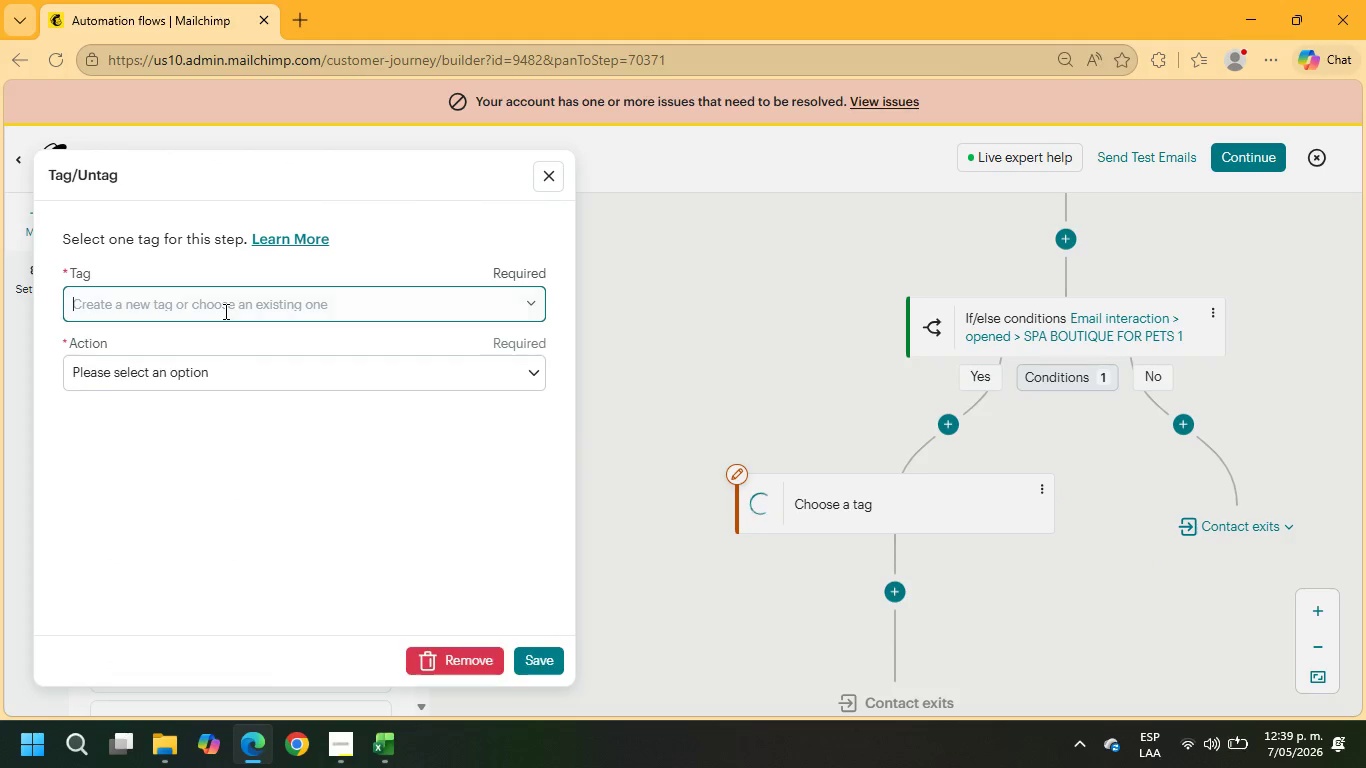 
type(client)
key(Backspace)
key(Backspace)
key(Backspace)
key(Backspace)
key(Backspace)
key(Backspace)
key(Backspace)
key(Backspace)
type(CLIENT READY FOR RECONNECT)
 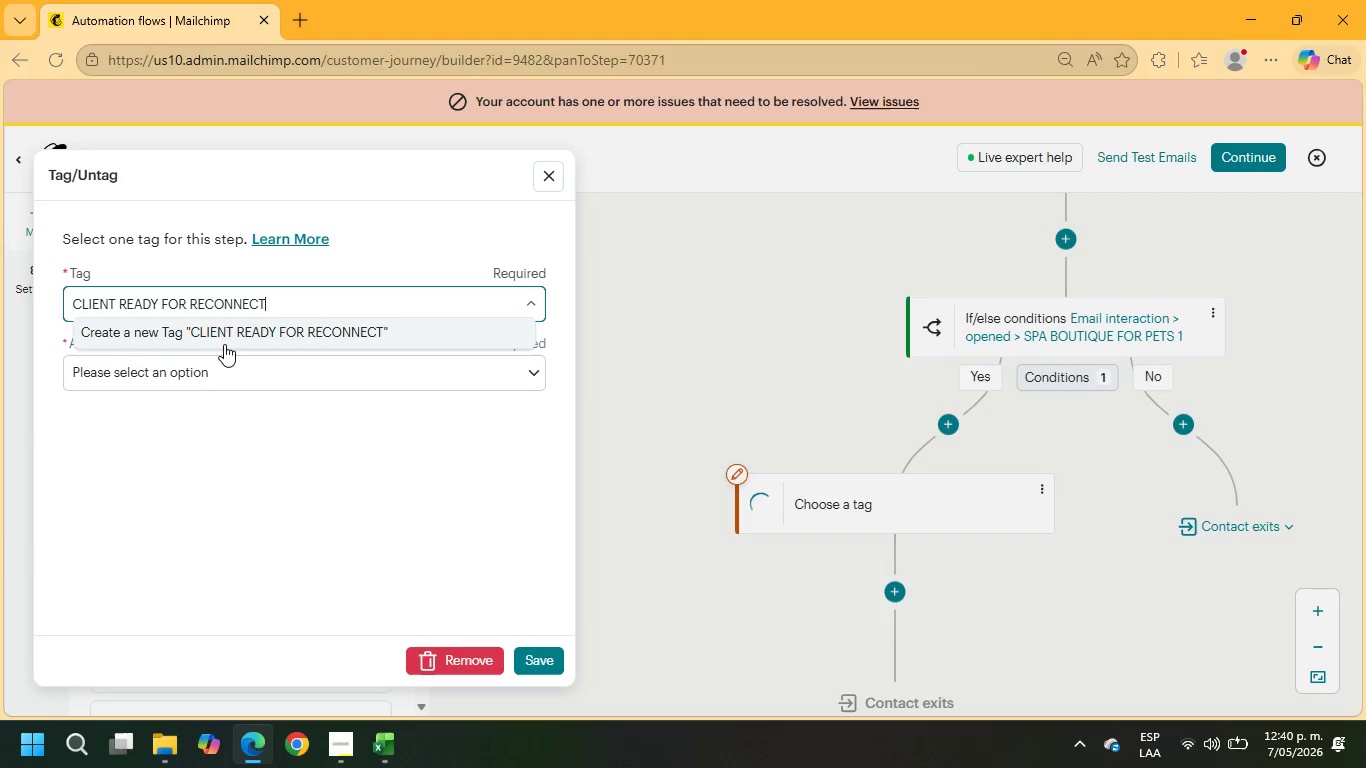 
left_click([222, 374])
 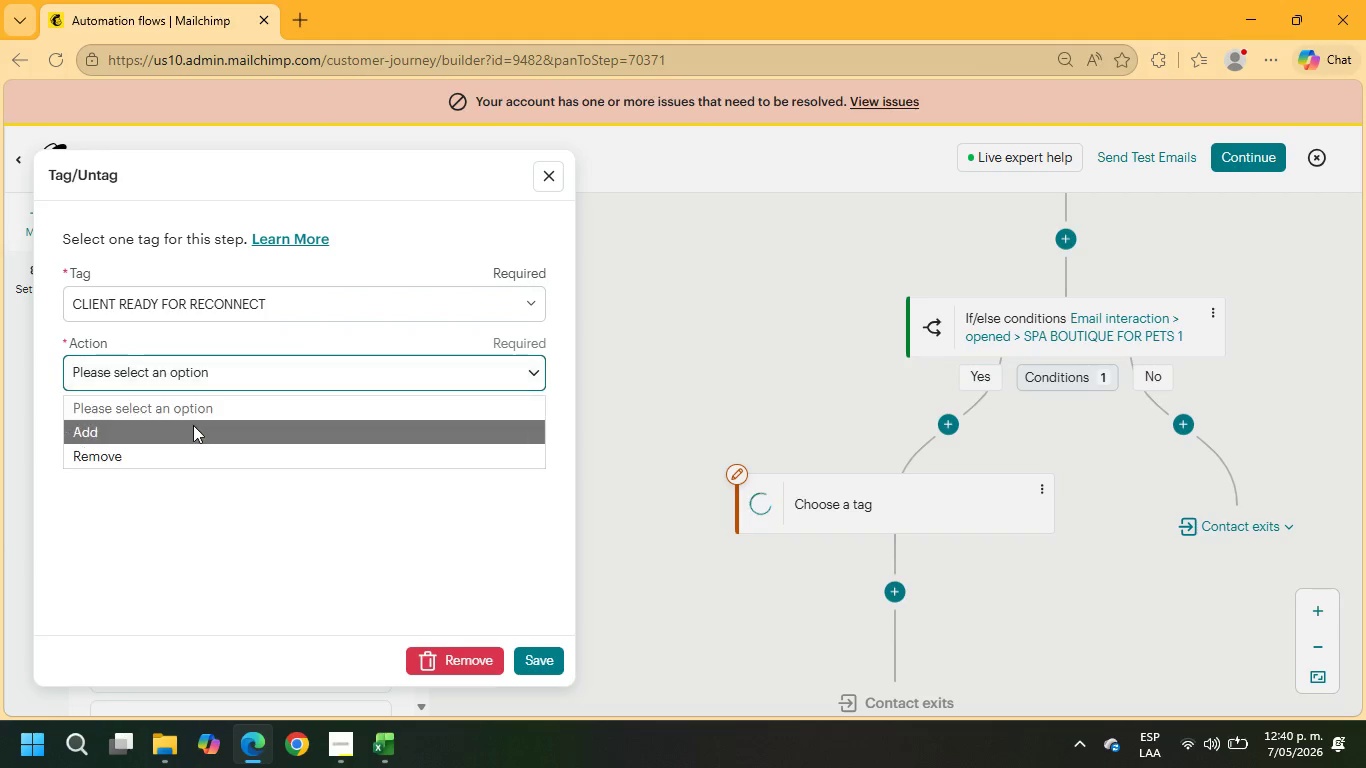 
left_click([193, 425])
 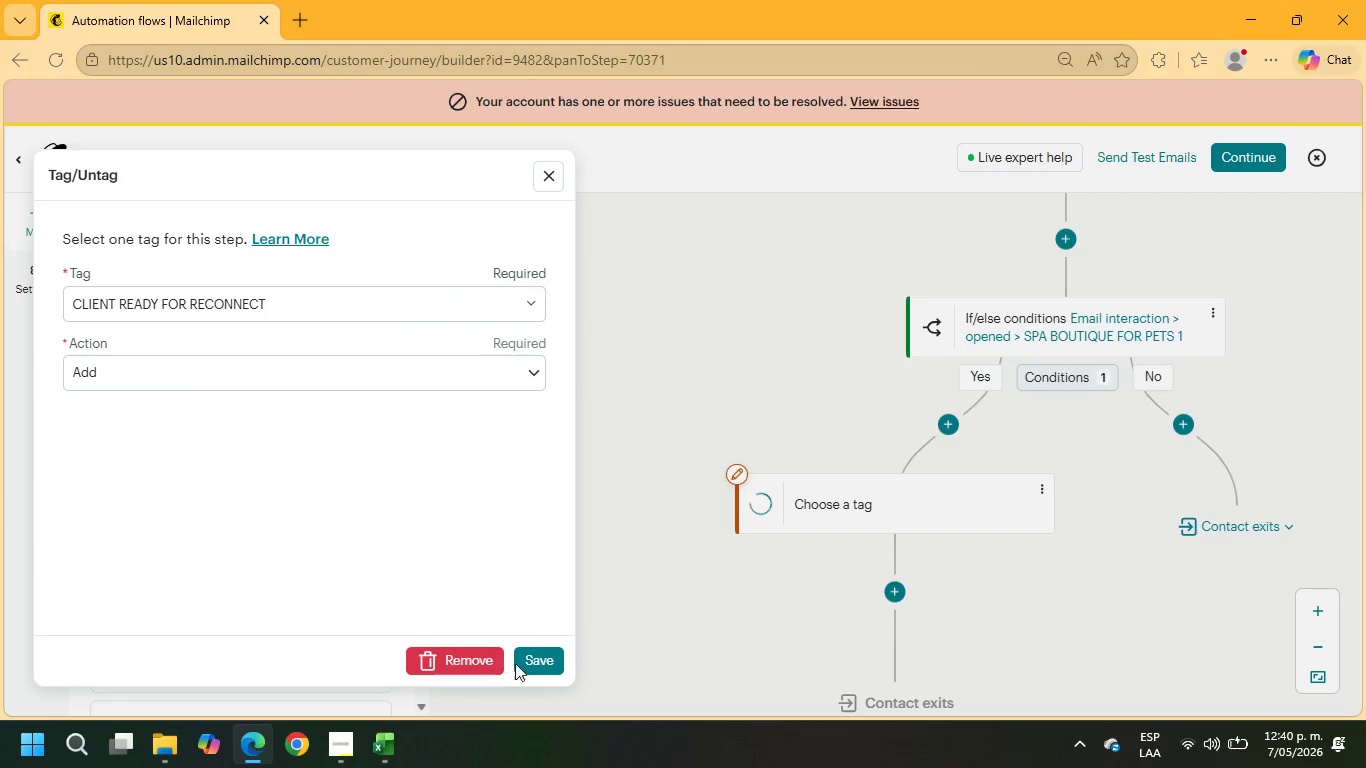 
left_click([529, 663])
 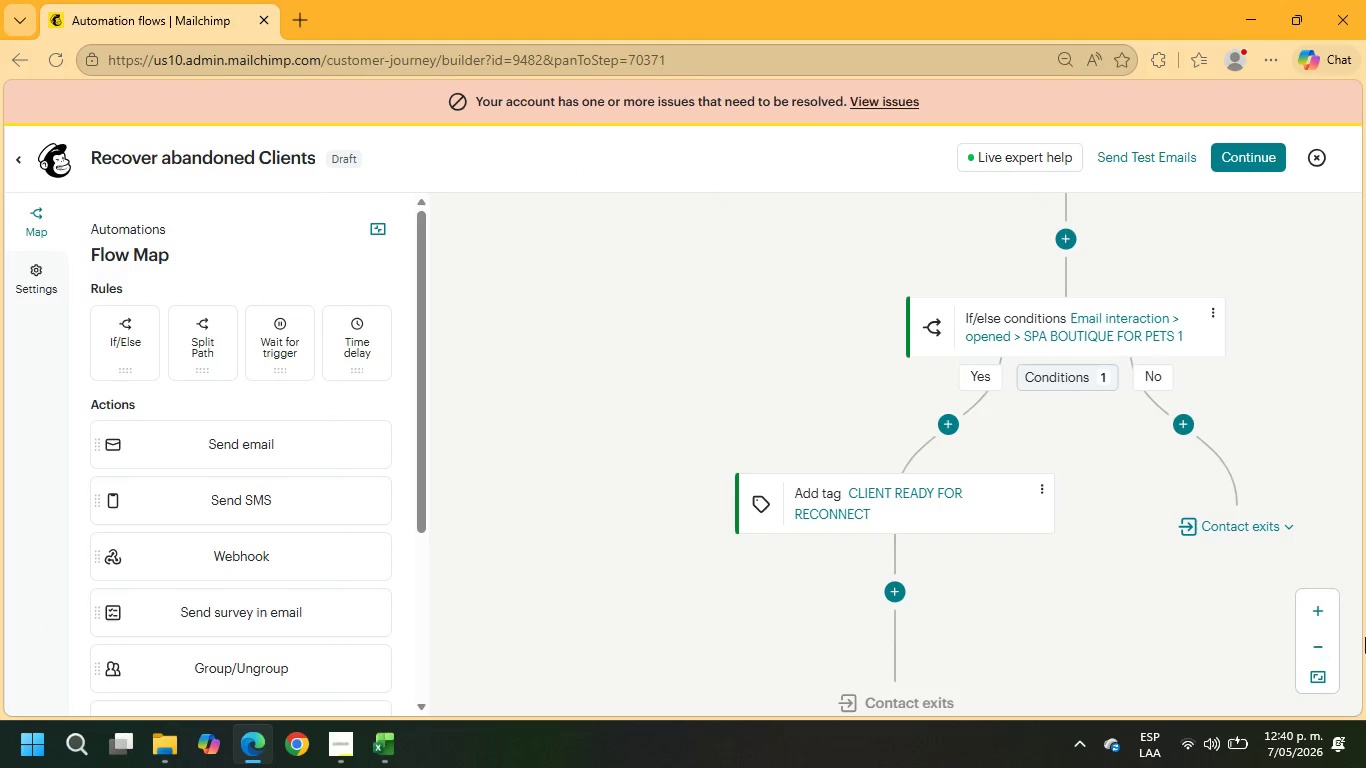 
left_click_drag(start_coordinate=[1232, 609], to_coordinate=[958, 539])
 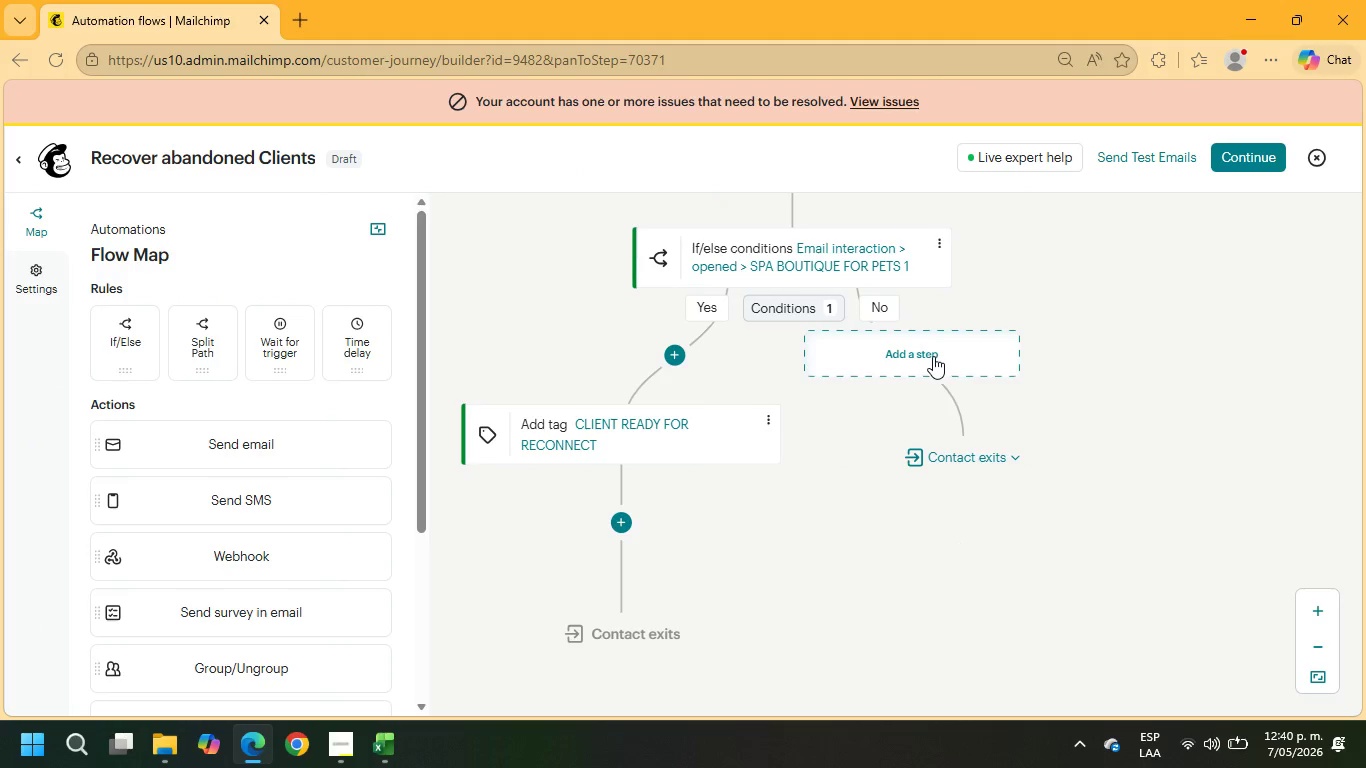 
left_click([932, 356])
 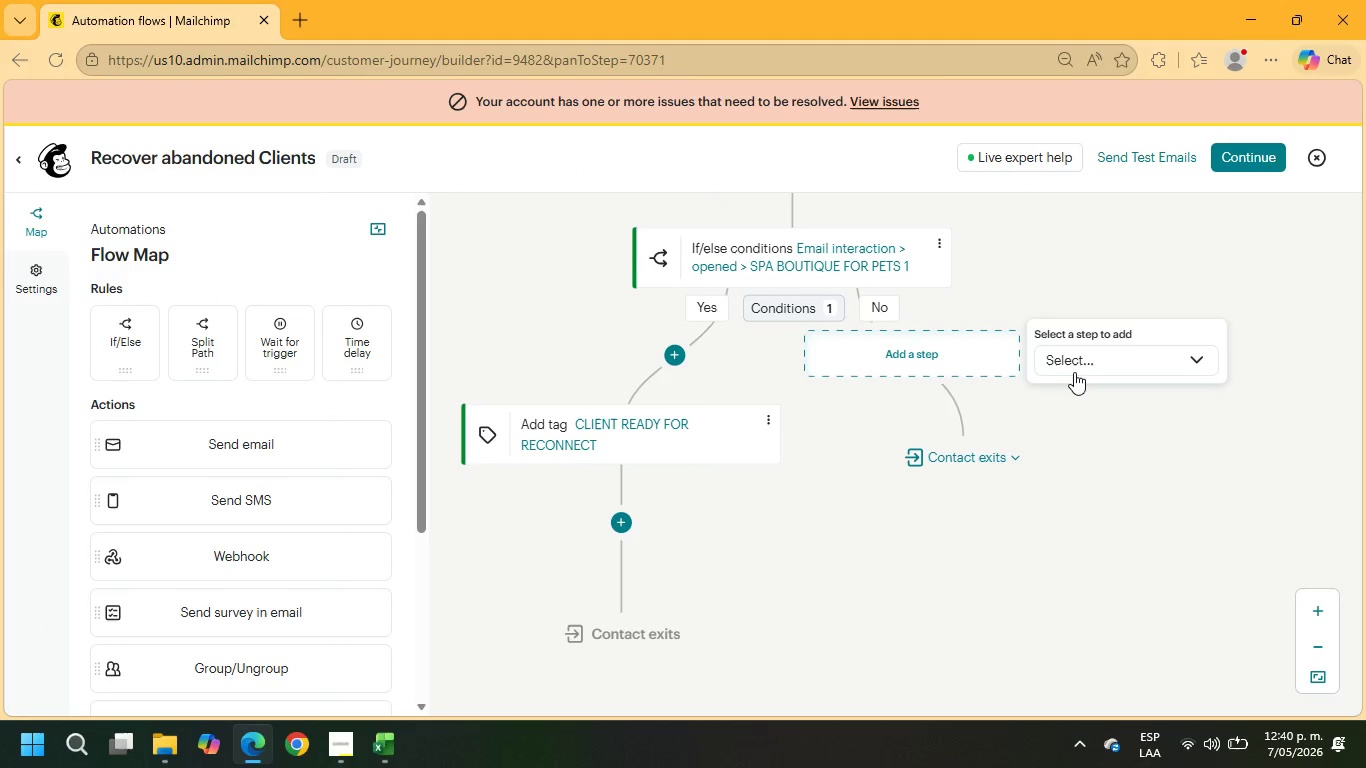 
left_click([1076, 364])
 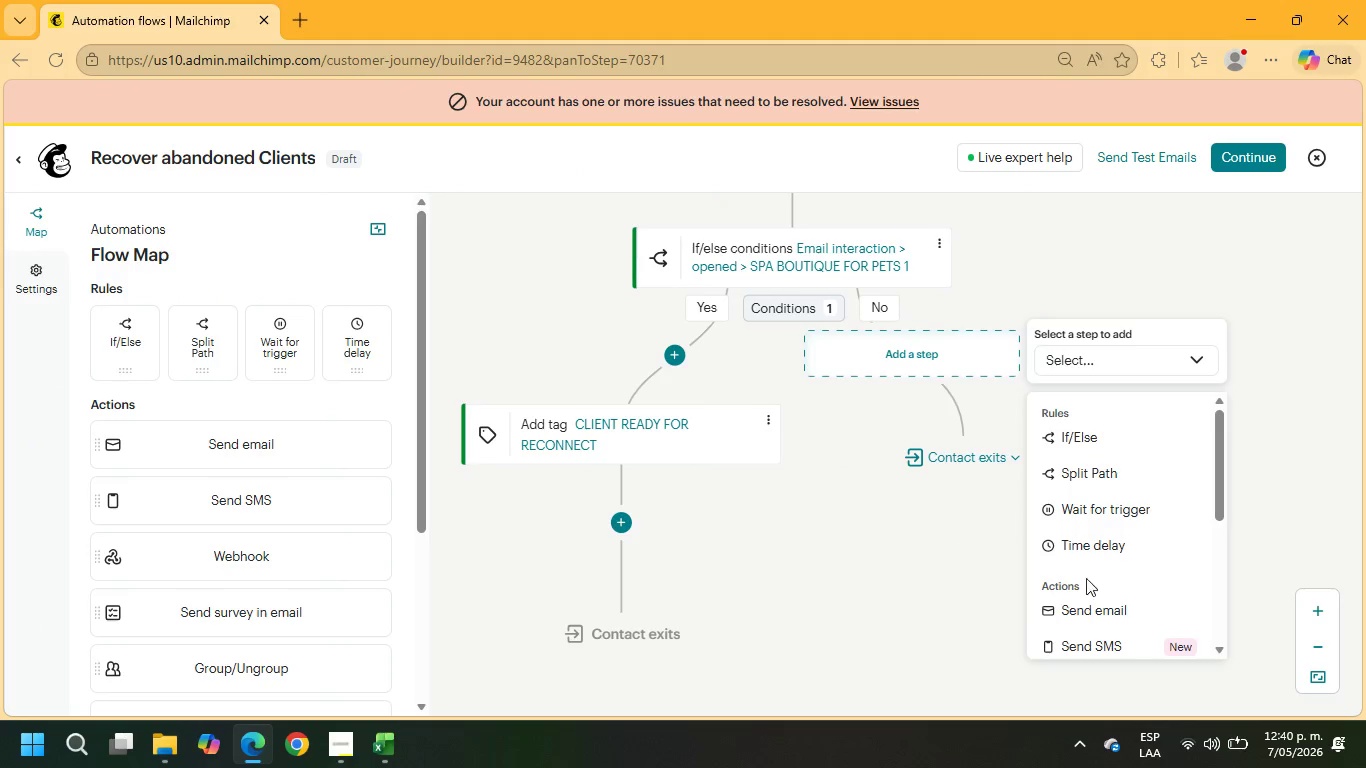 
left_click([1079, 607])
 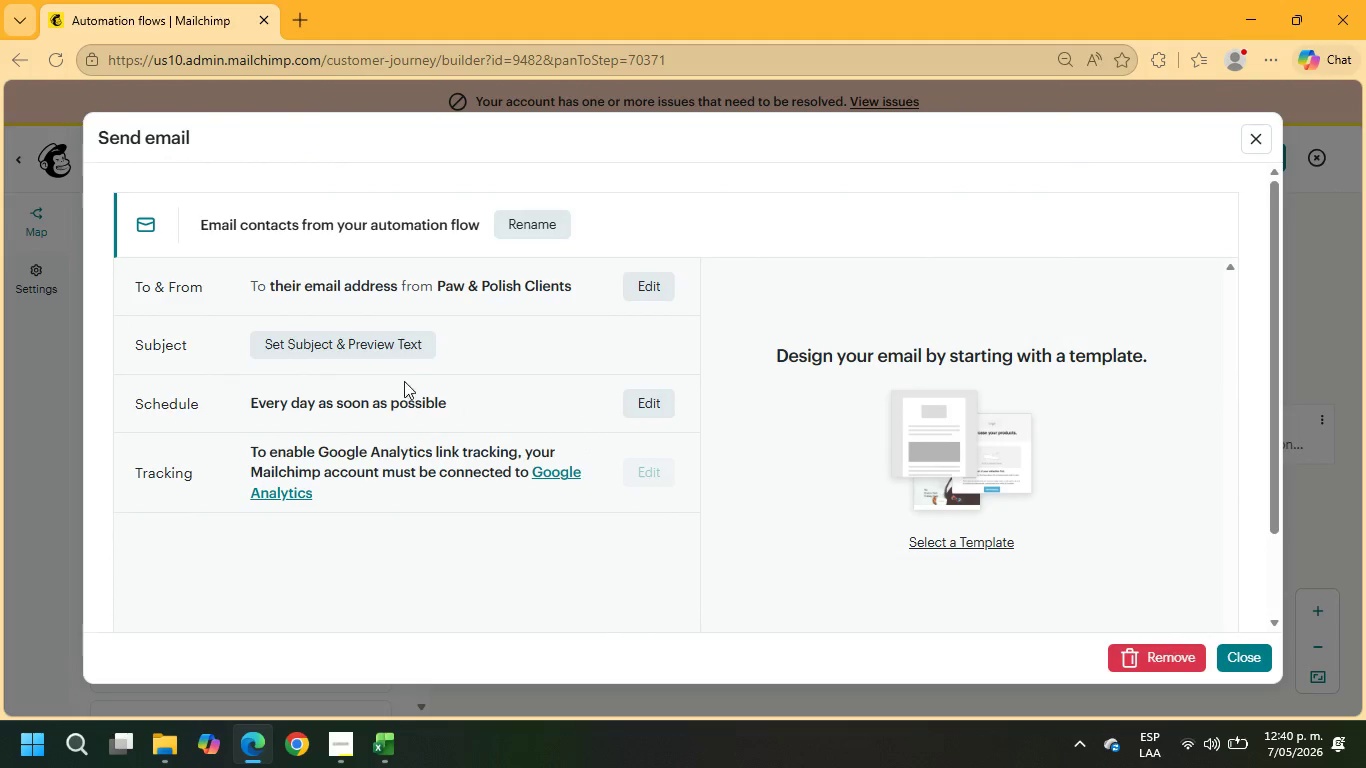 
left_click([528, 232])
 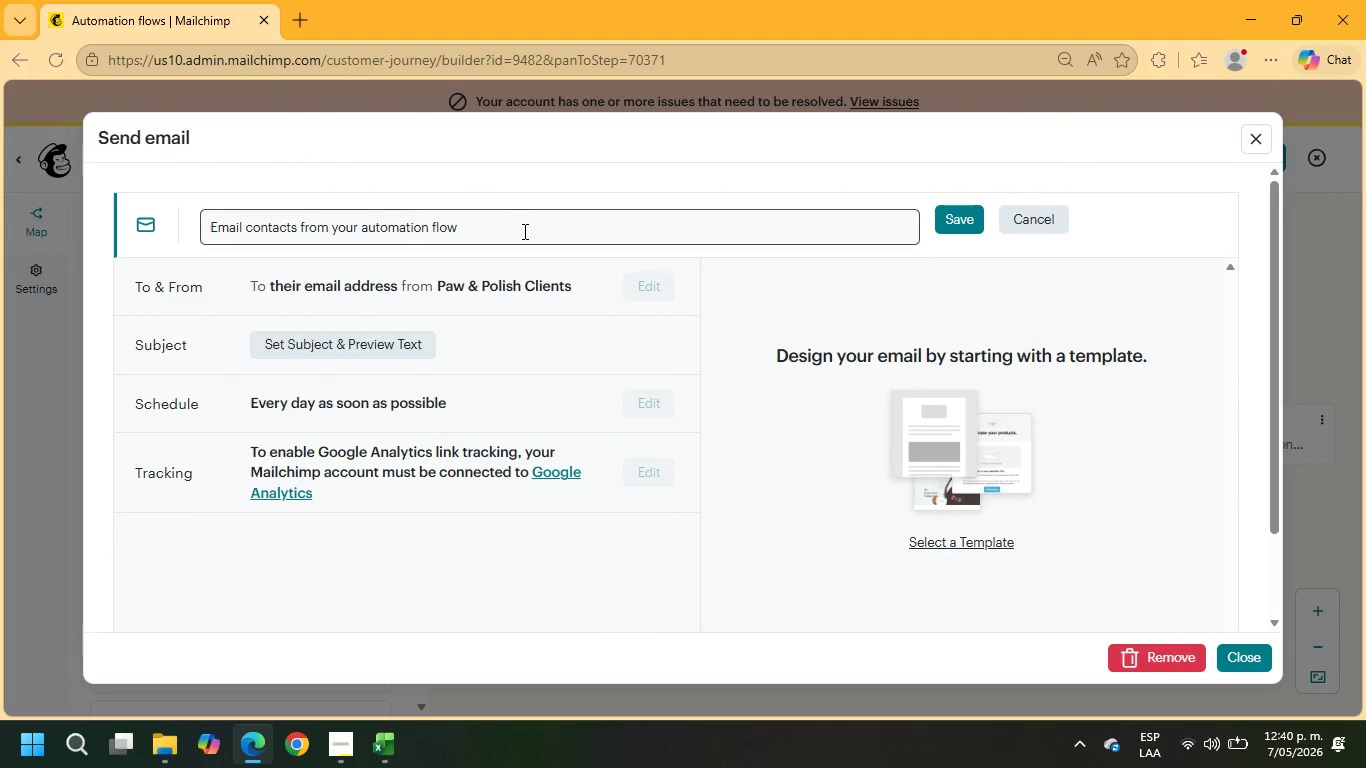 
left_click_drag(start_coordinate=[517, 232], to_coordinate=[0, 205])
 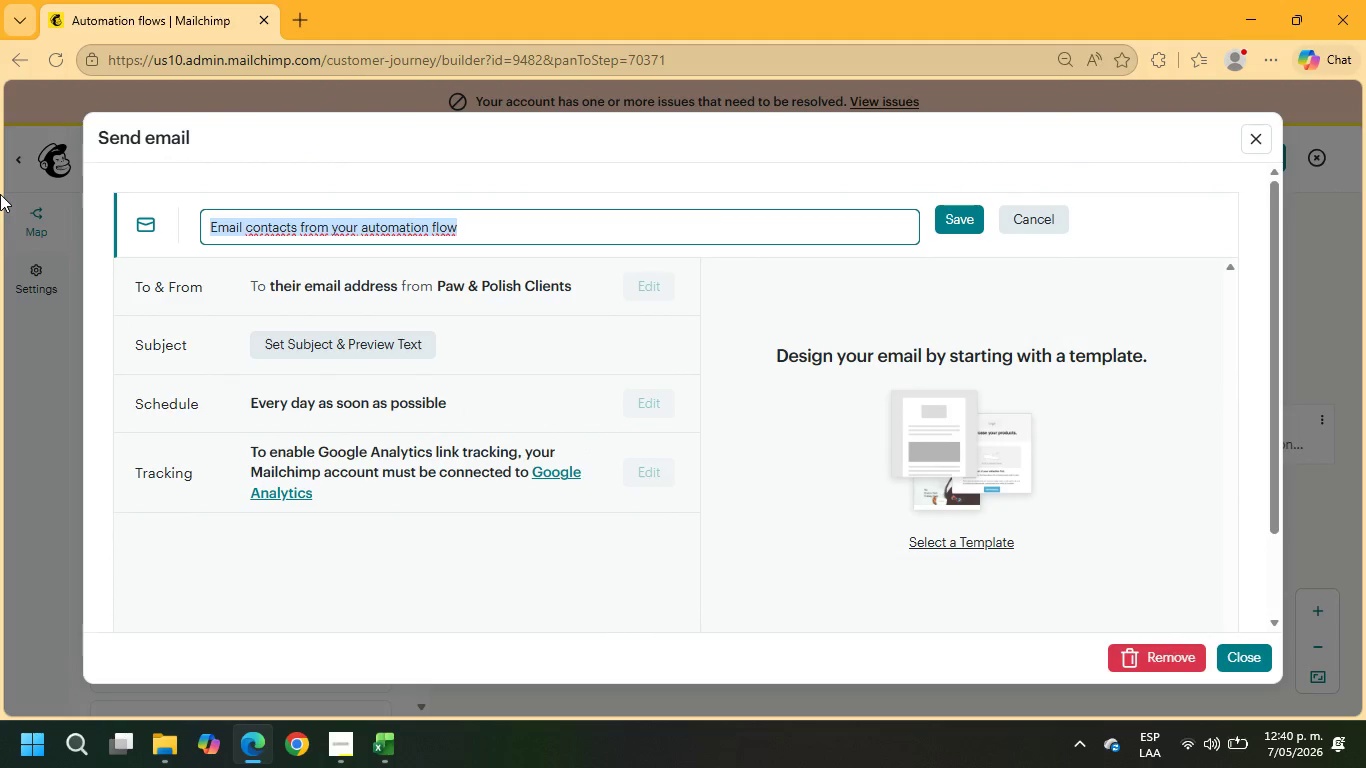 
type(EMAIL 2)
 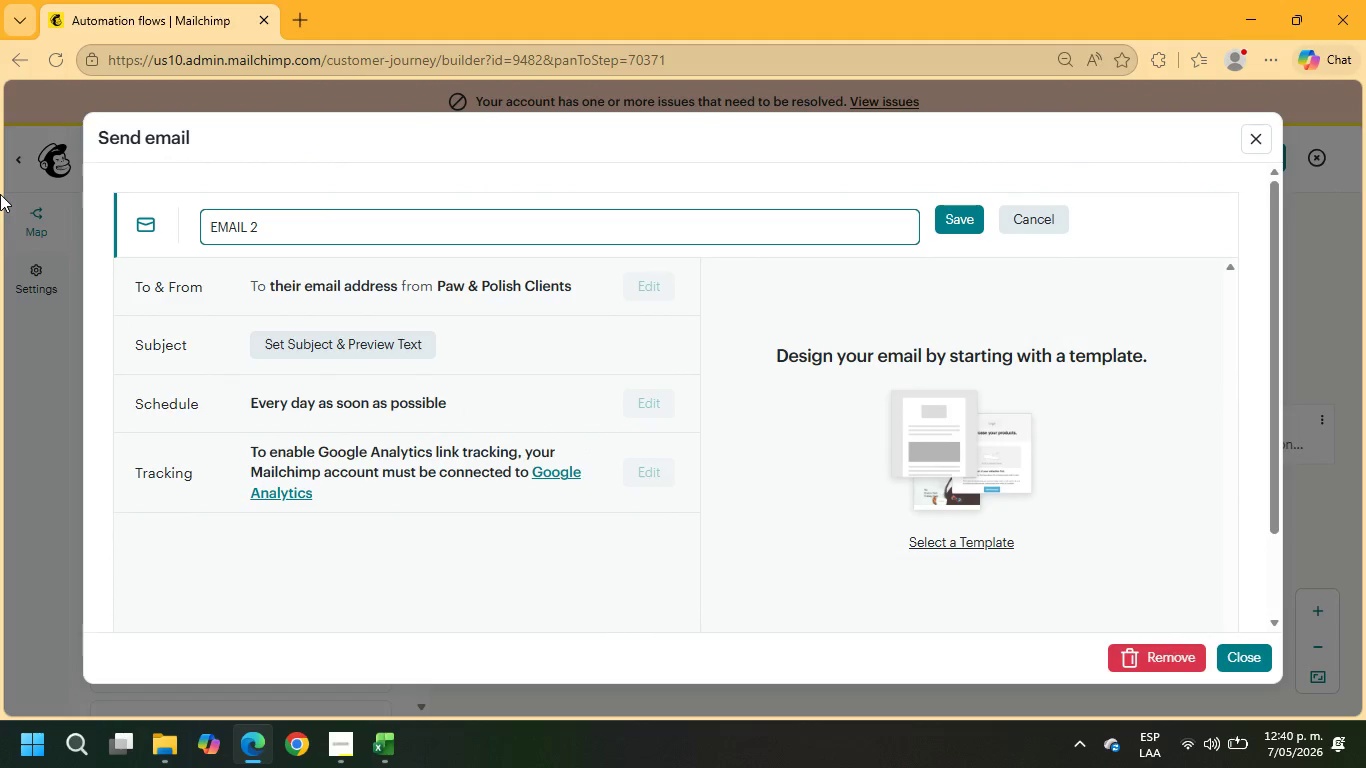 
wait(8.06)
 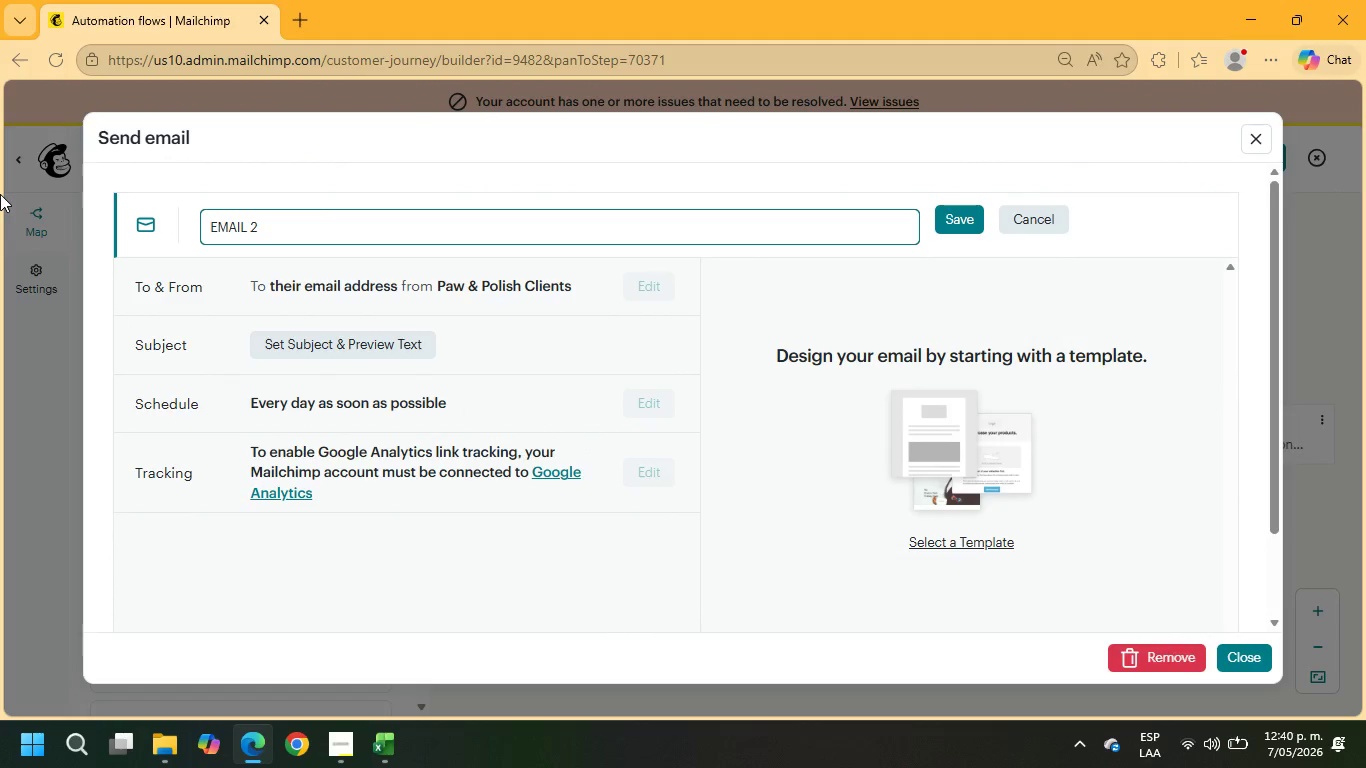 
left_click([382, 333])
 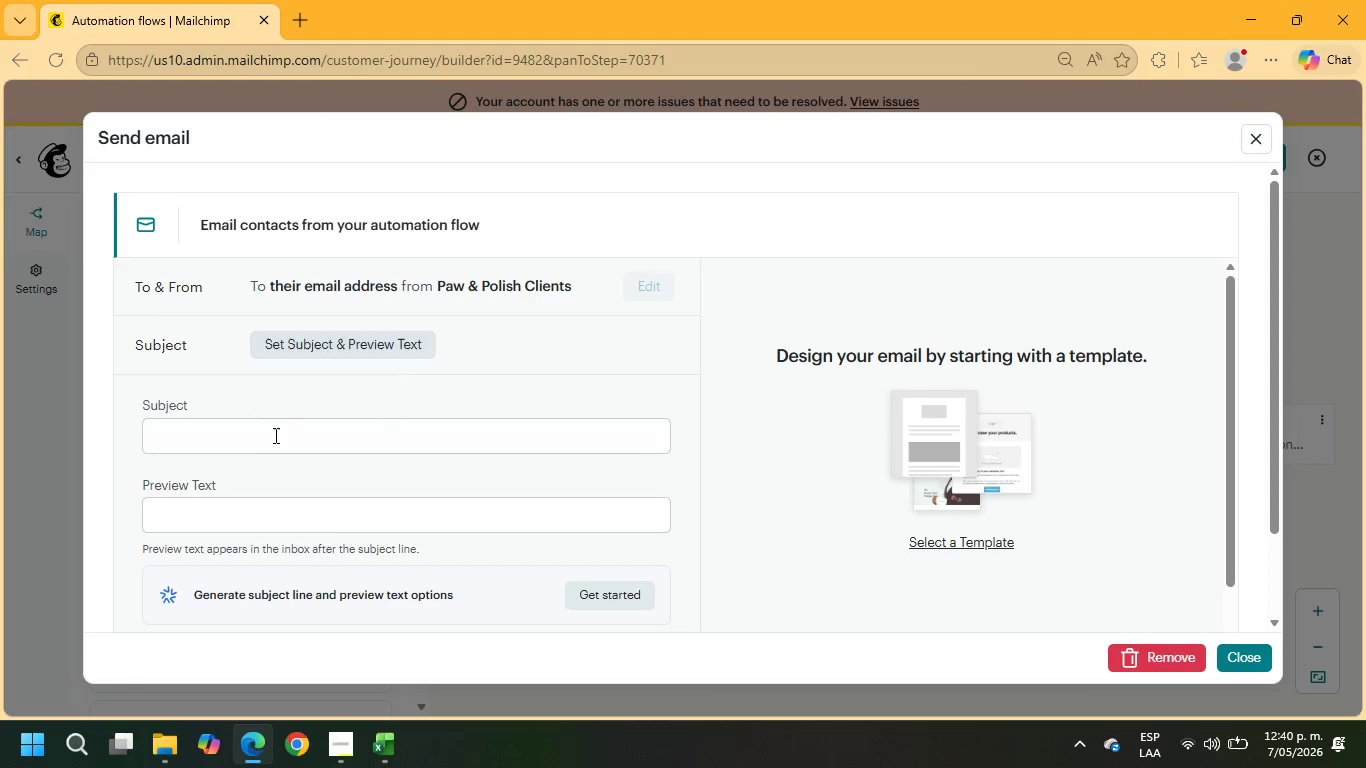 
left_click([270, 435])
 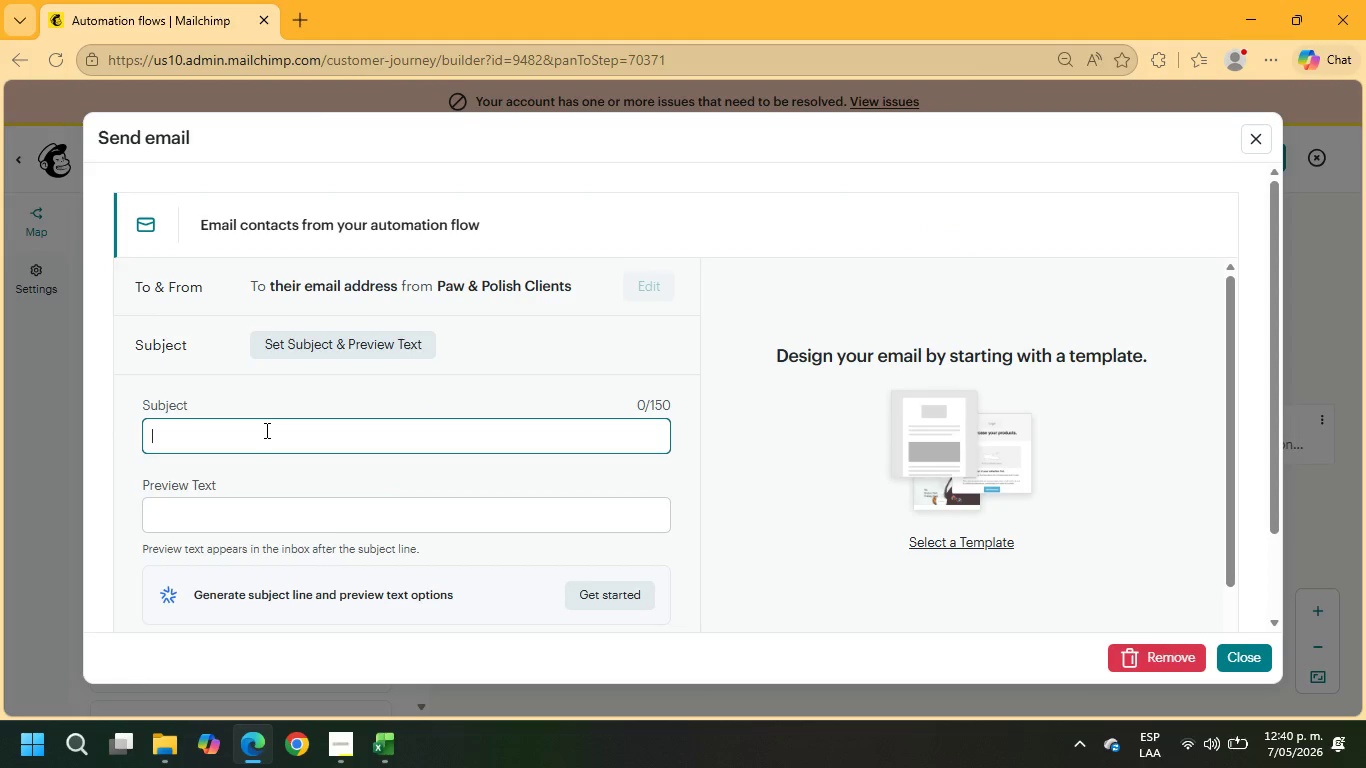 
type(W)
key(Backspace)
type(Still thinking about booking +\PETNAME\+ ;S NEXT F)
key(Backspace)
type(GROOM})
key(Backspace)
type(s next groom{)
 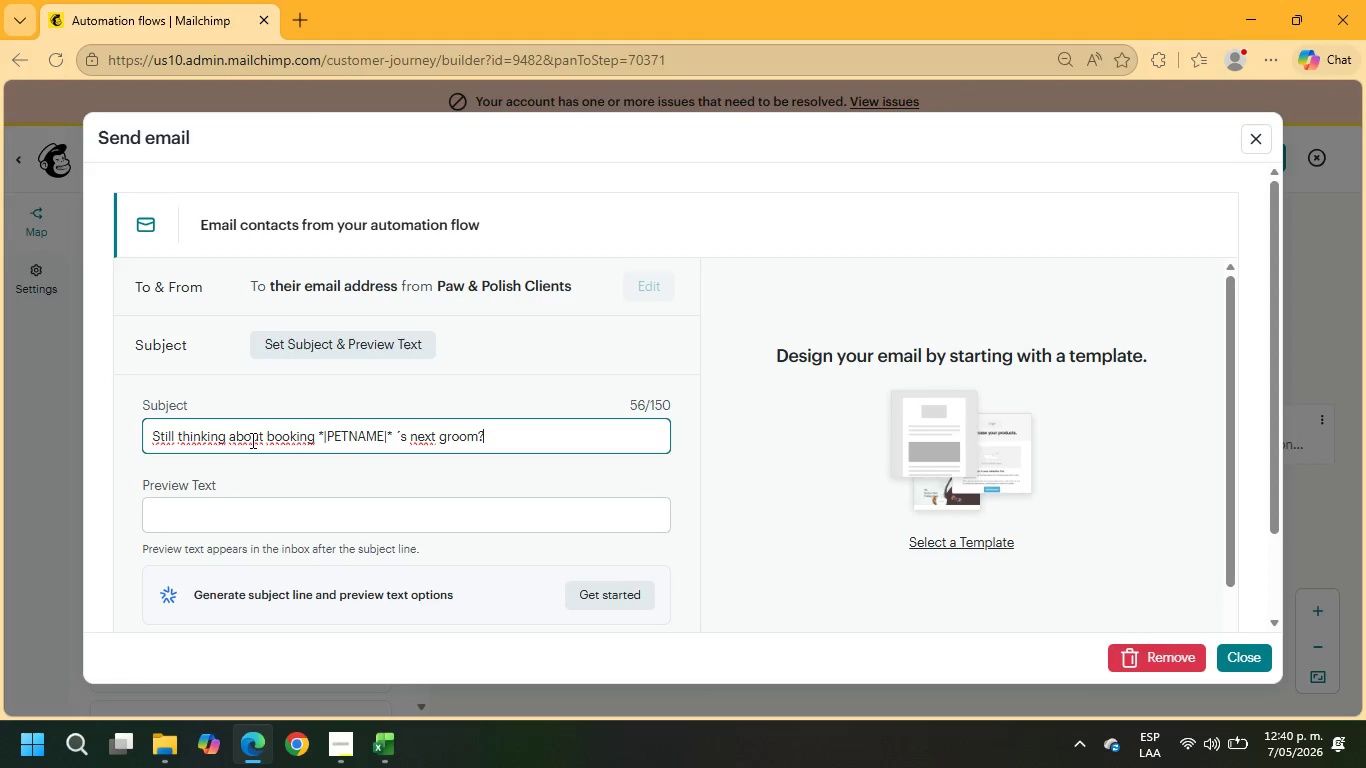 
left_click([204, 522])
 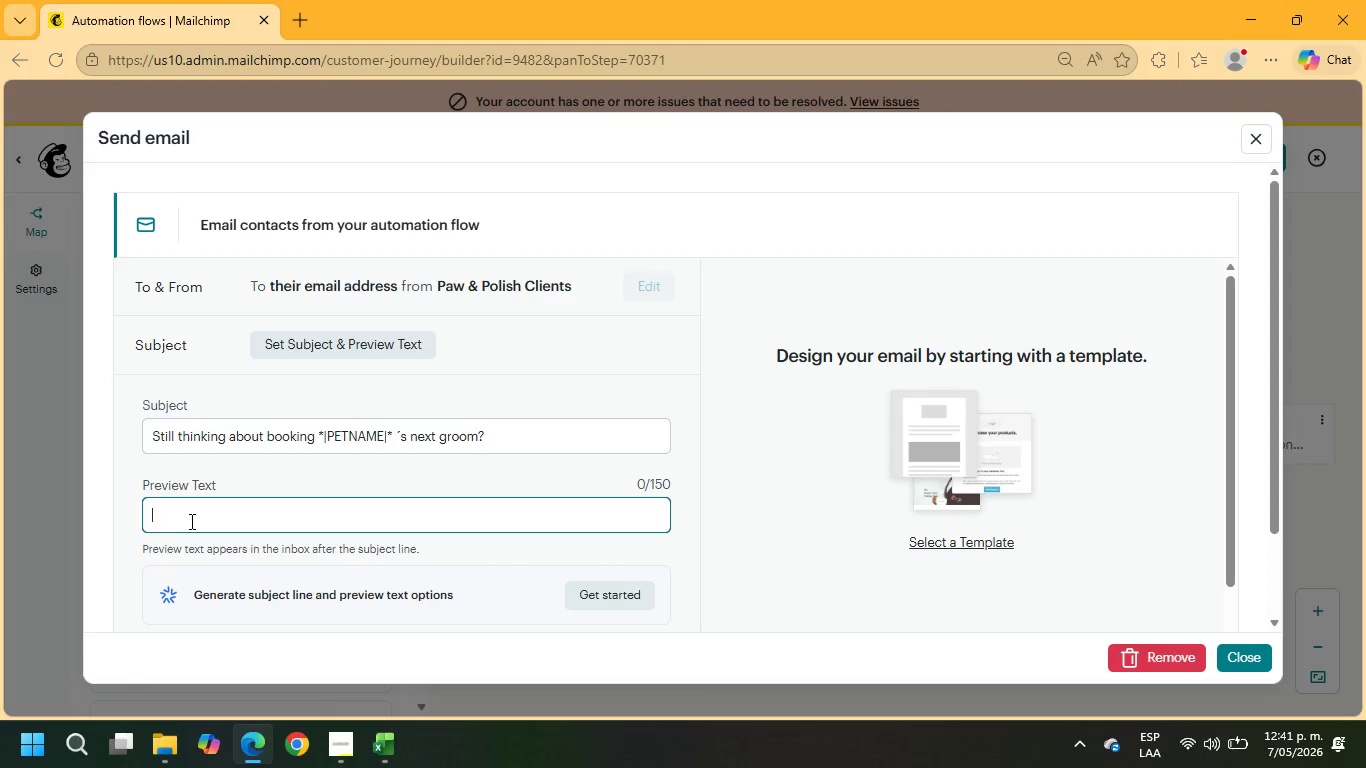 
type(your 15% grooming offer is still available for a limited time)
 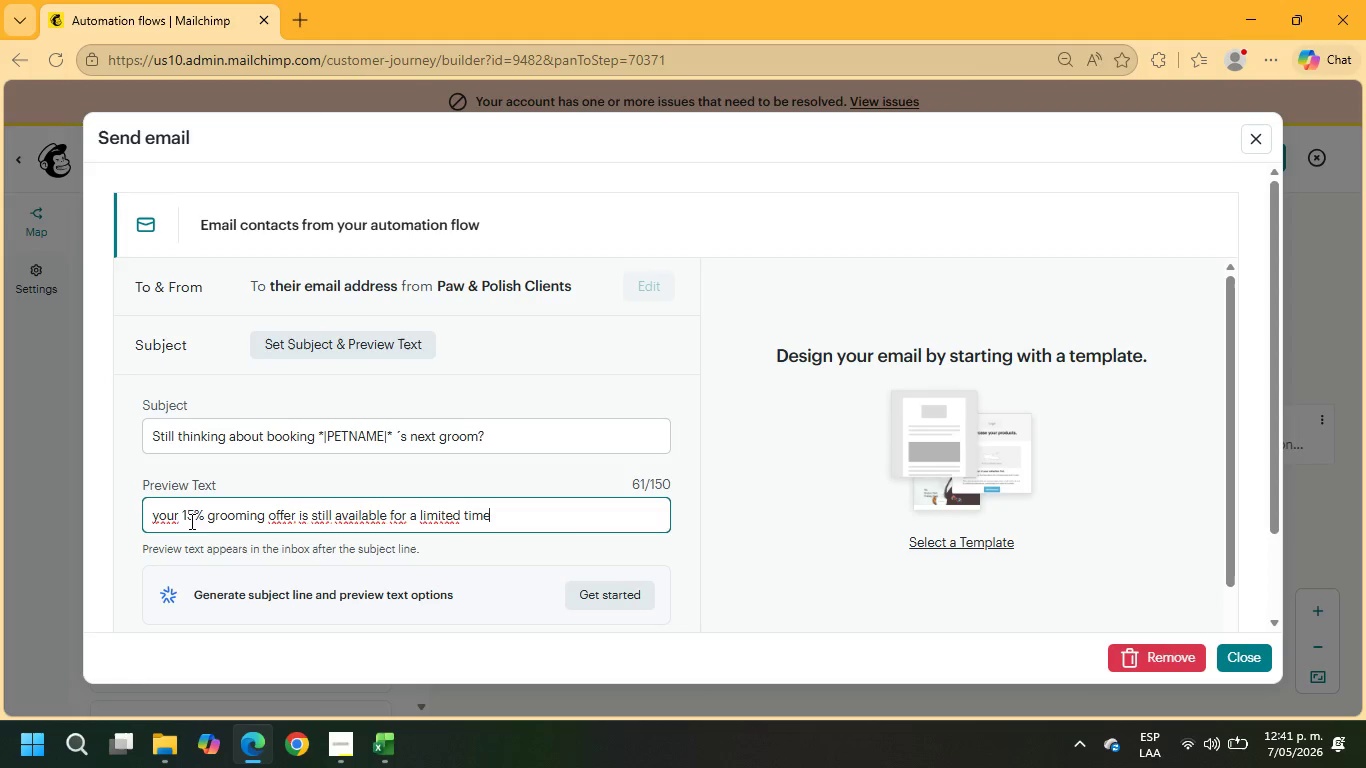 
key(Period)
 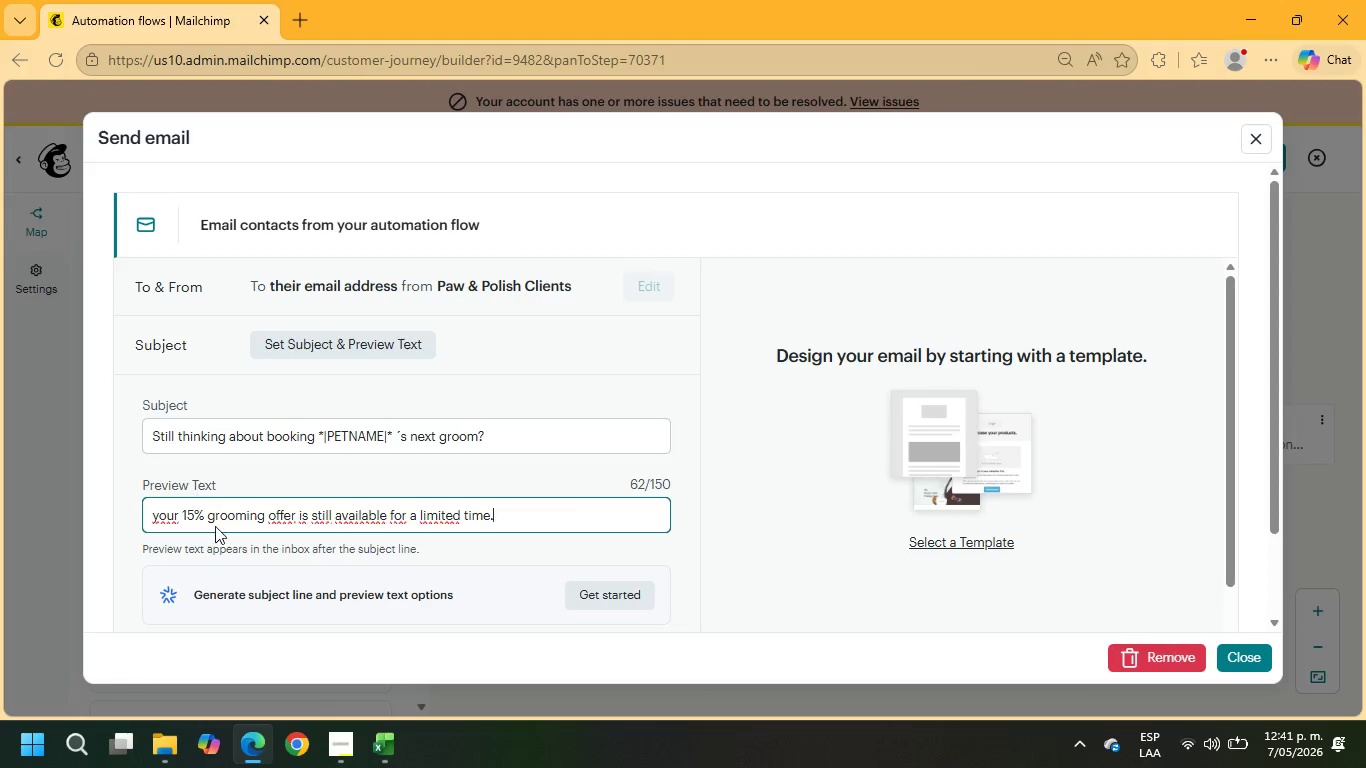 
scroll: coordinate [177, 464], scroll_direction: down, amount: 2.0
 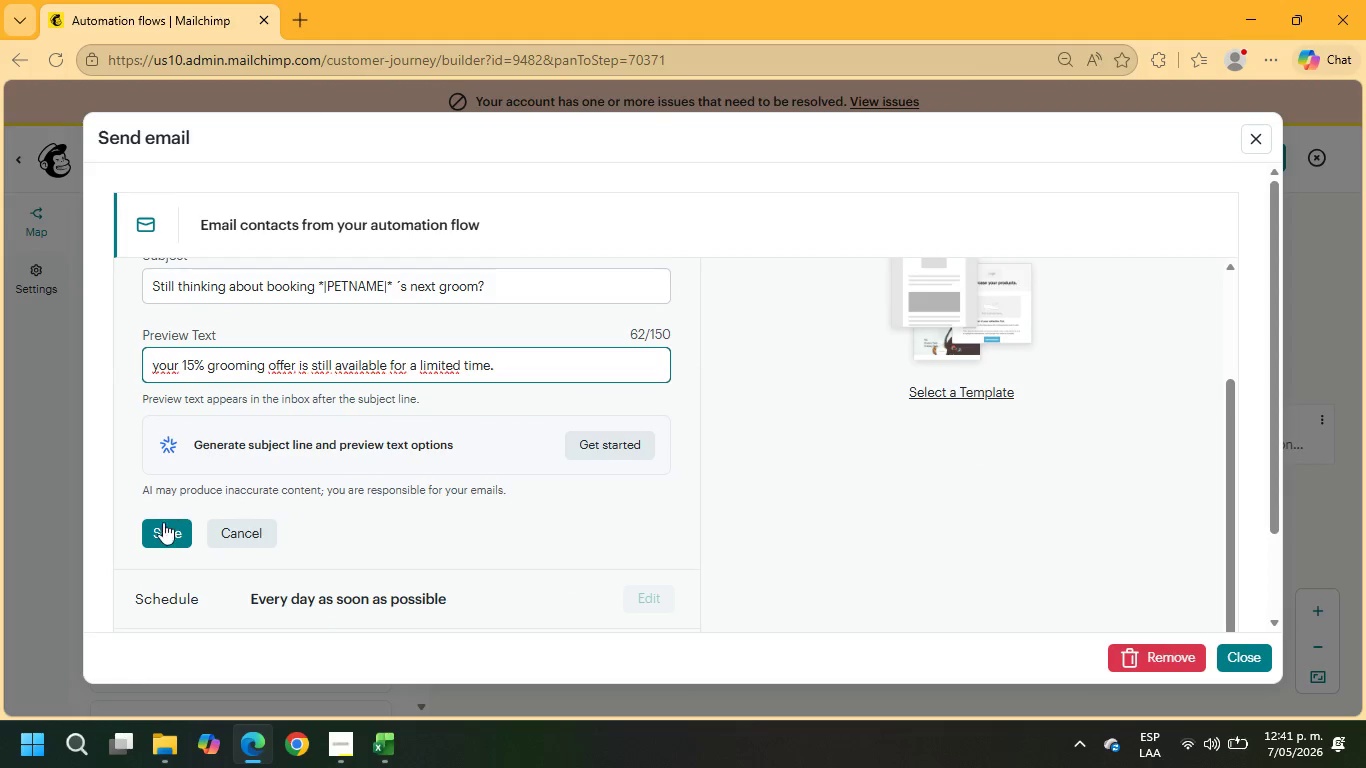 
left_click([162, 533])
 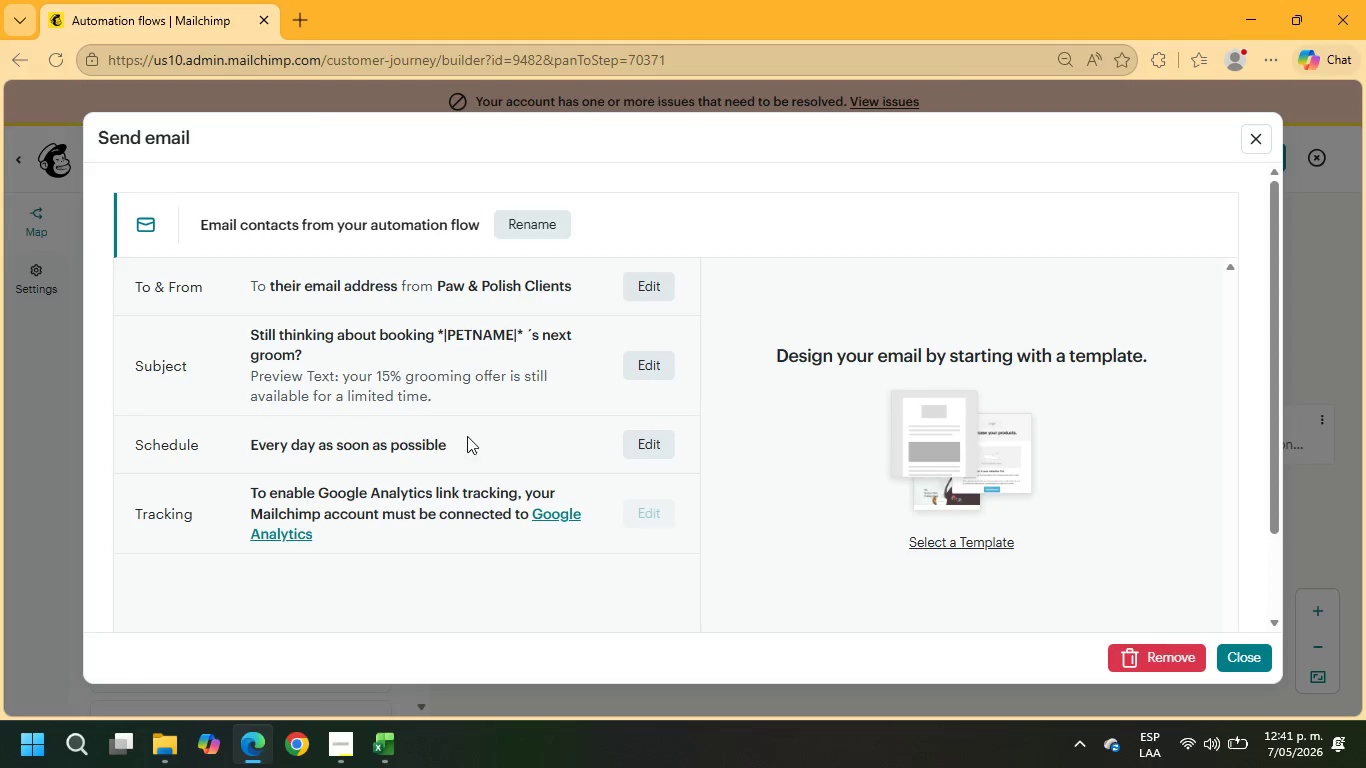 
wait(5.66)
 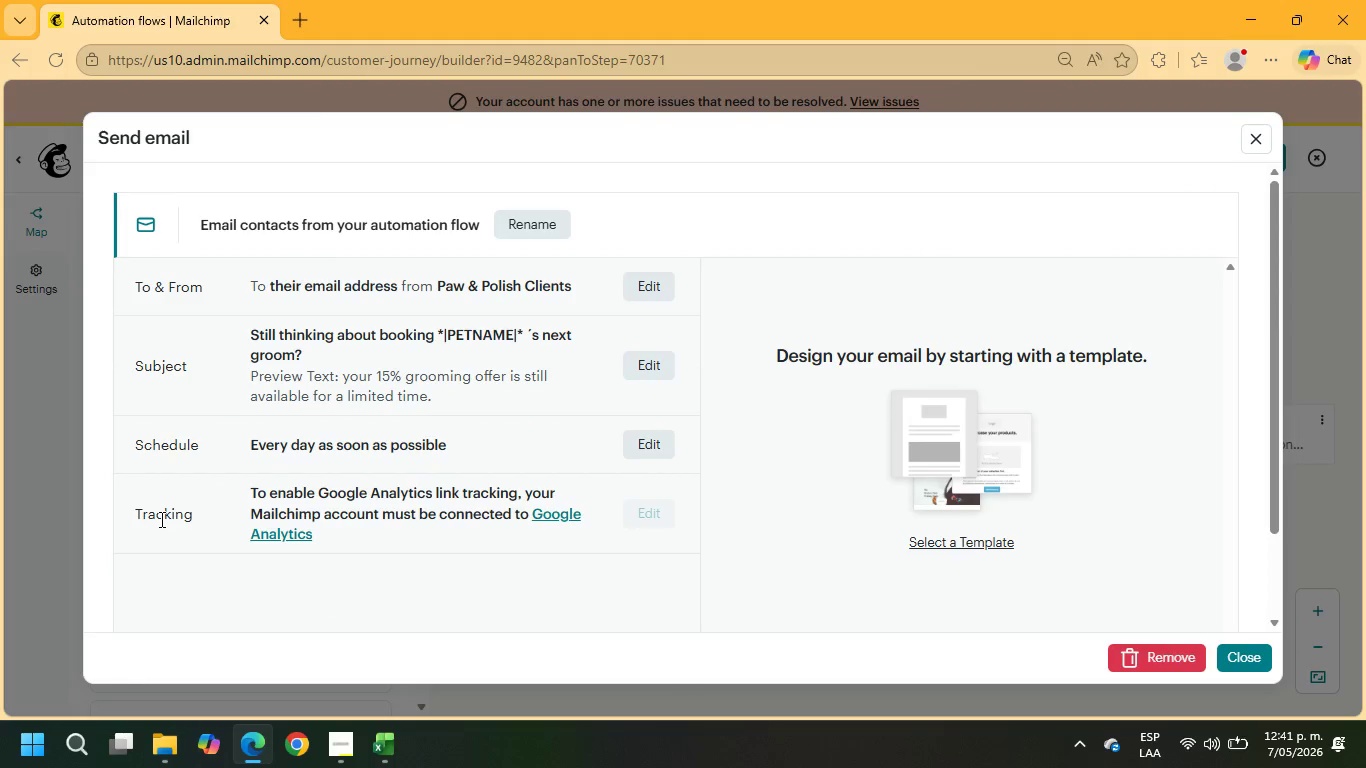 
left_click([978, 544])
 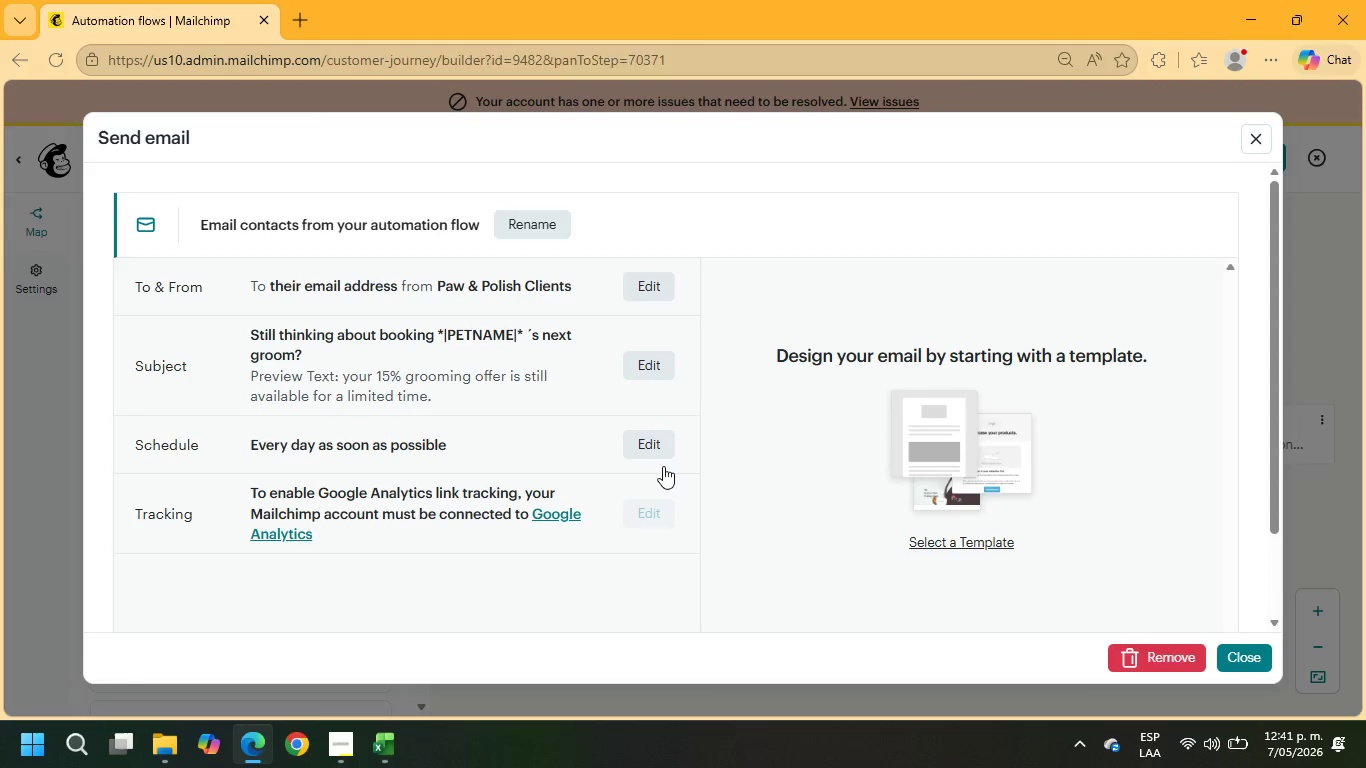 
mouse_move([172, 376])
 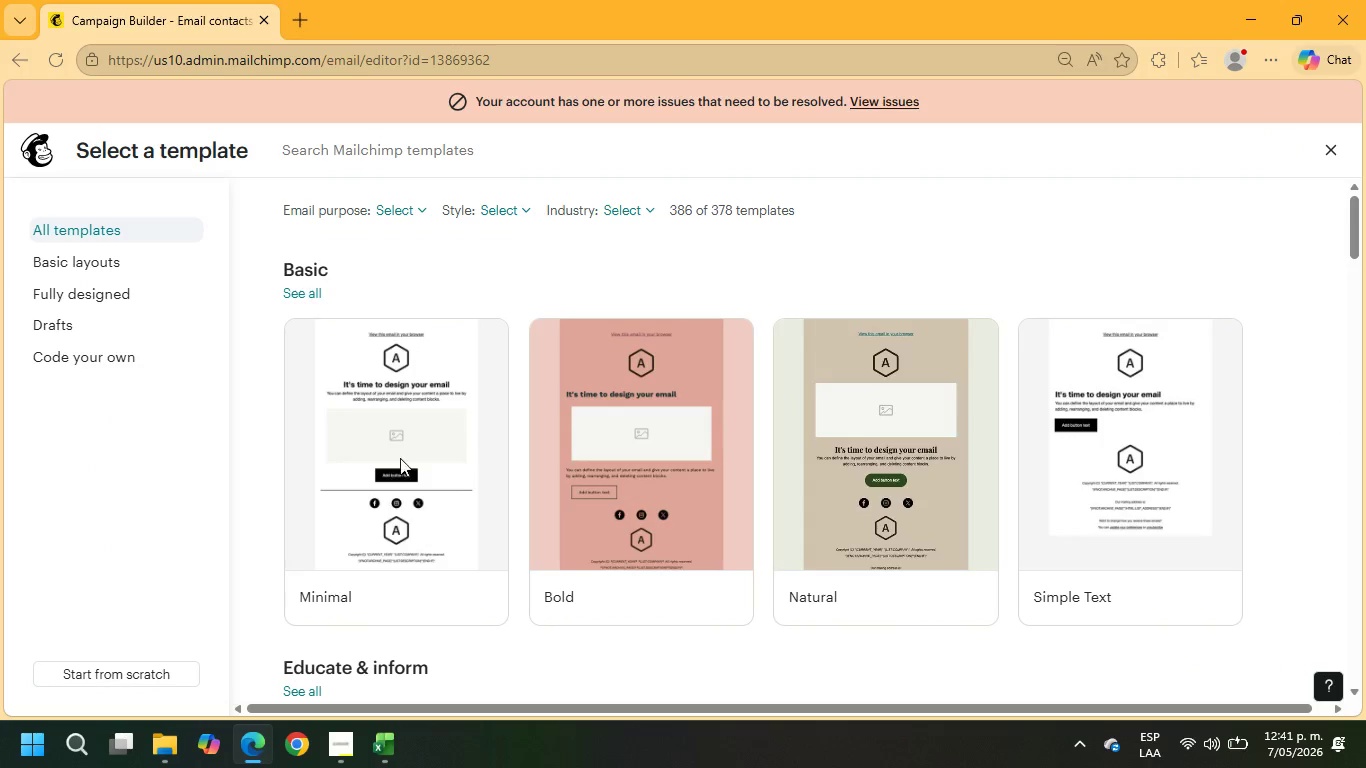 
scroll: coordinate [402, 459], scroll_direction: down, amount: 2.0
 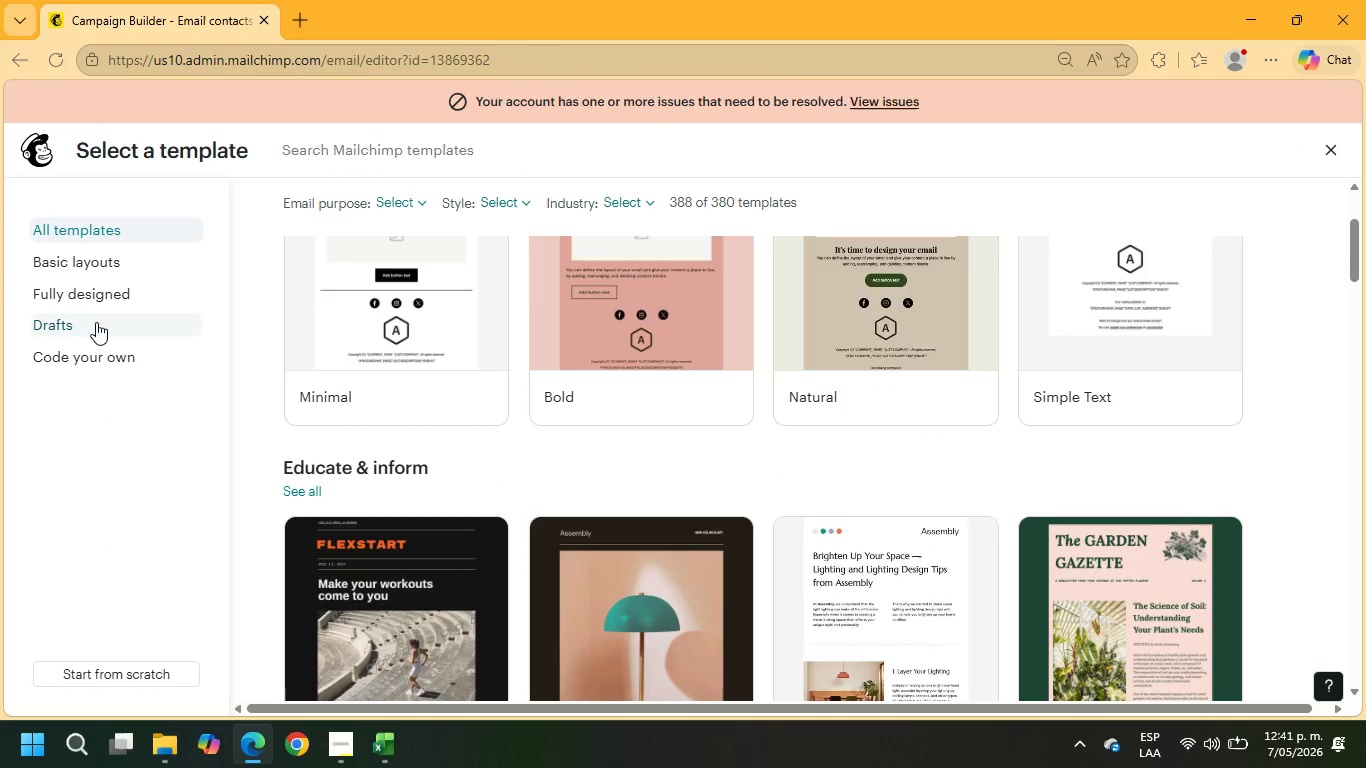 
left_click([81, 323])
 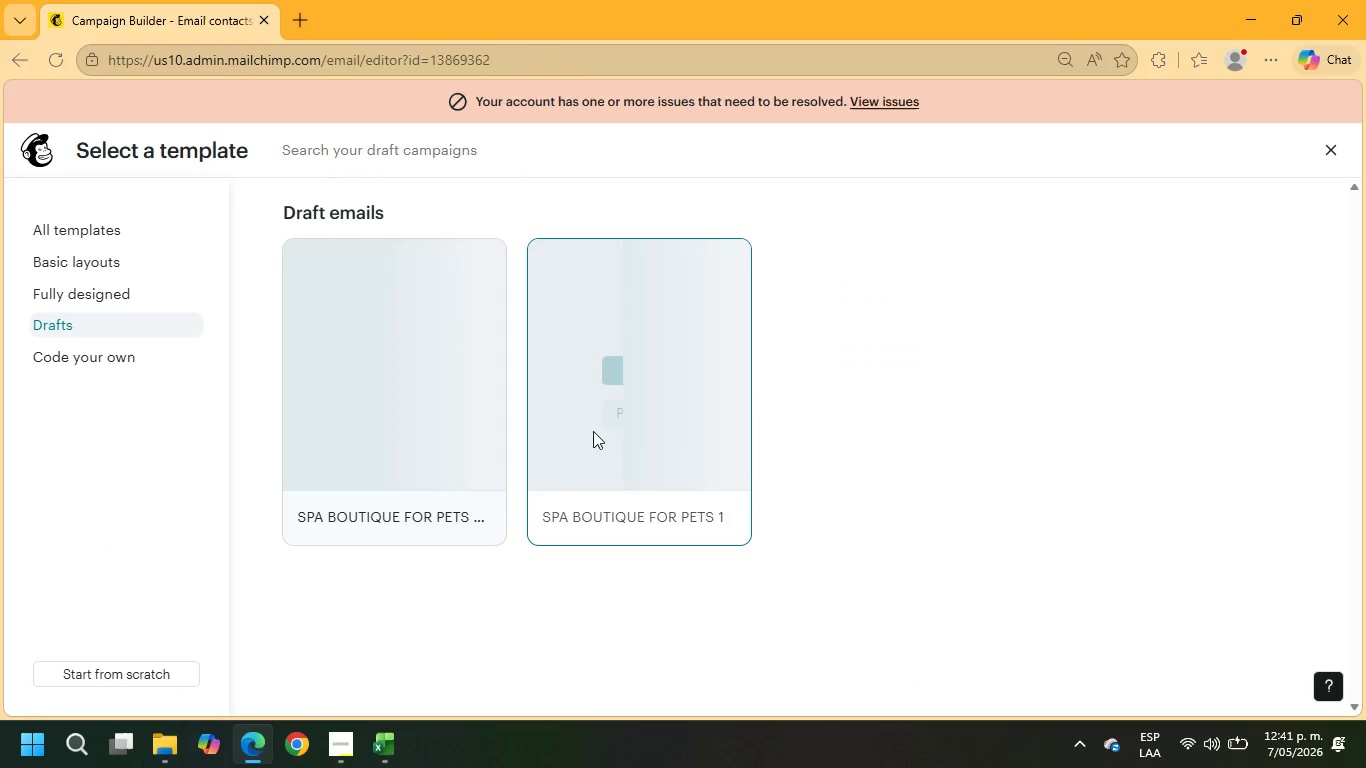 
left_click([622, 413])
 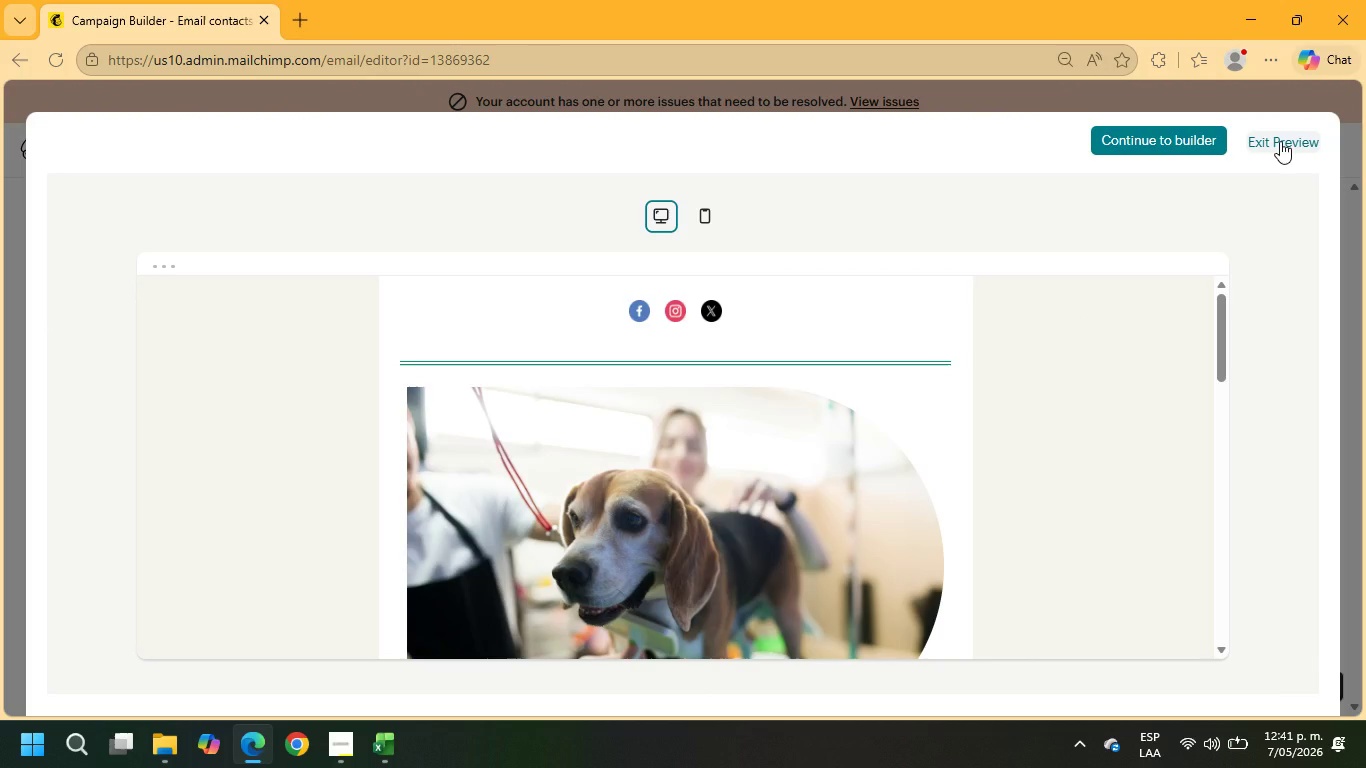 
left_click([1280, 141])
 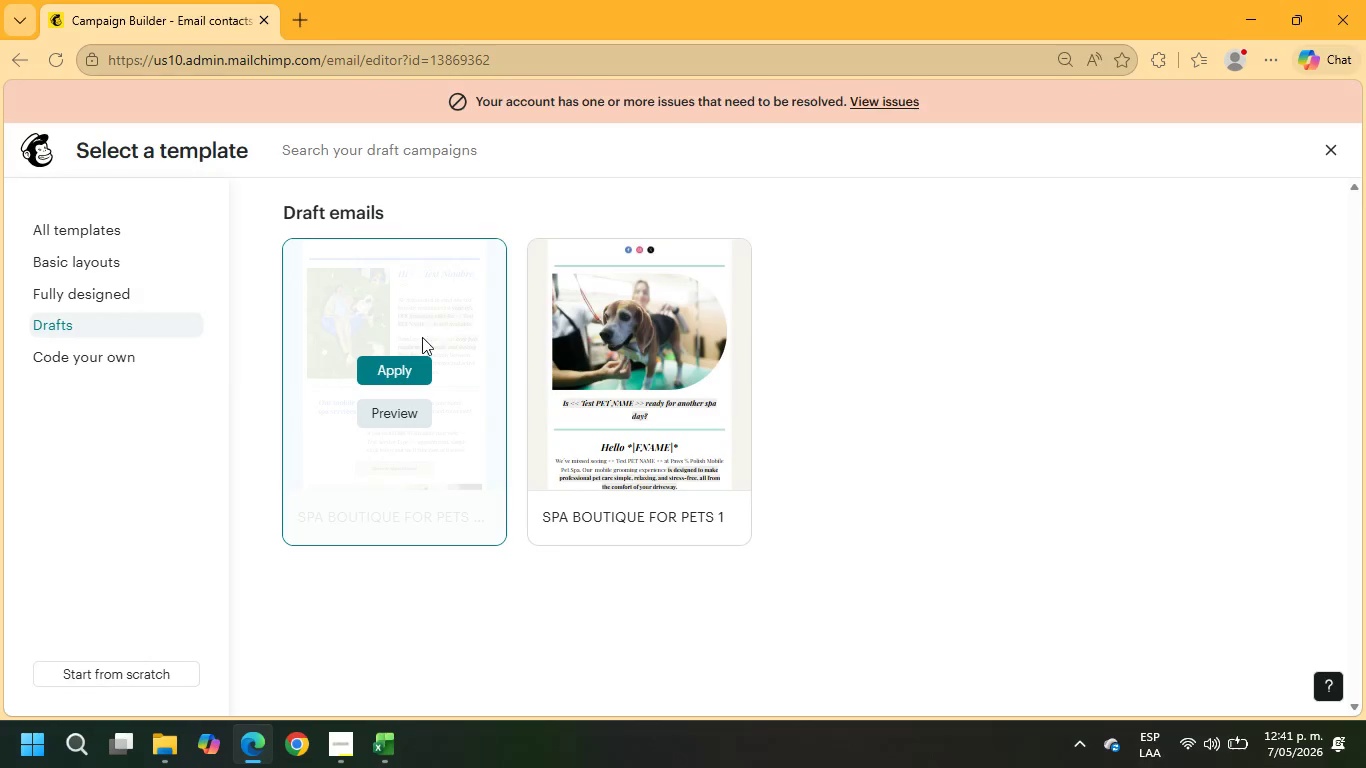 
left_click([396, 365])
 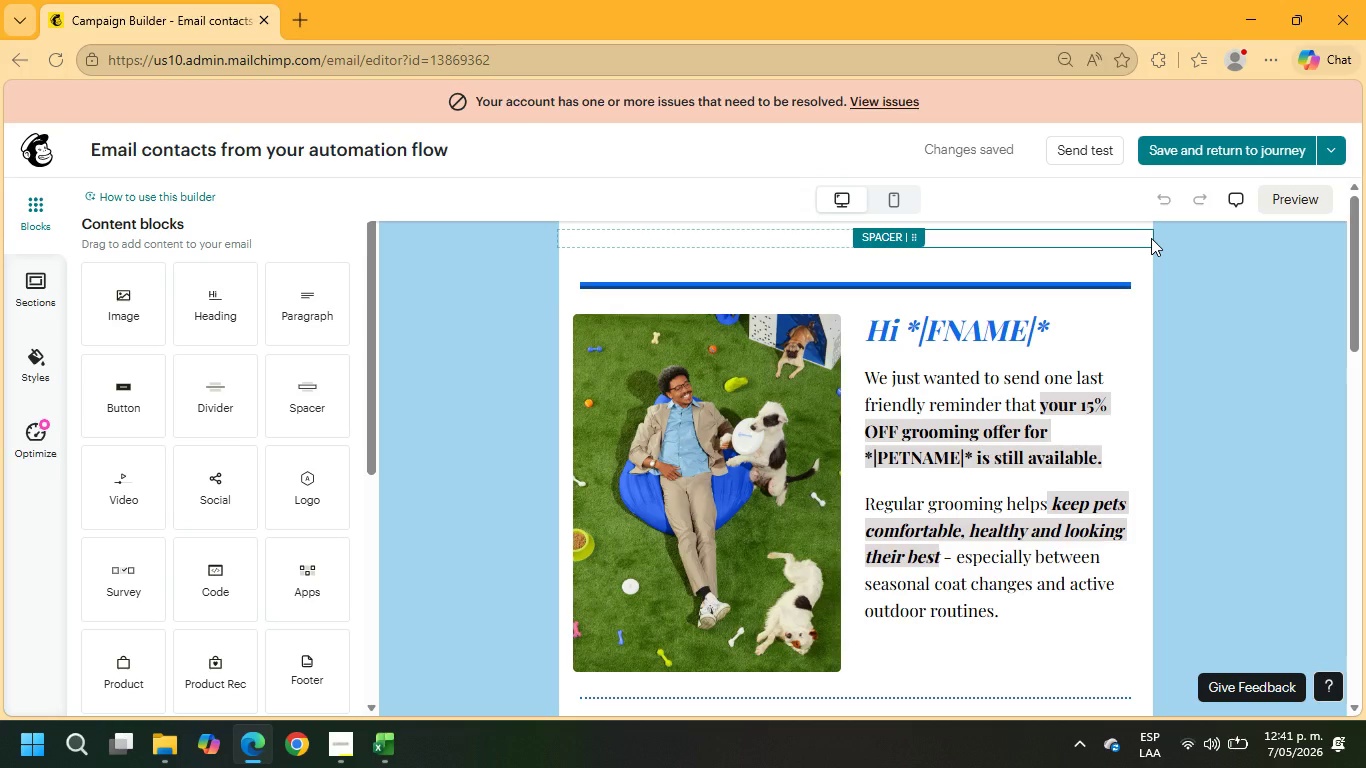 
wait(20.08)
 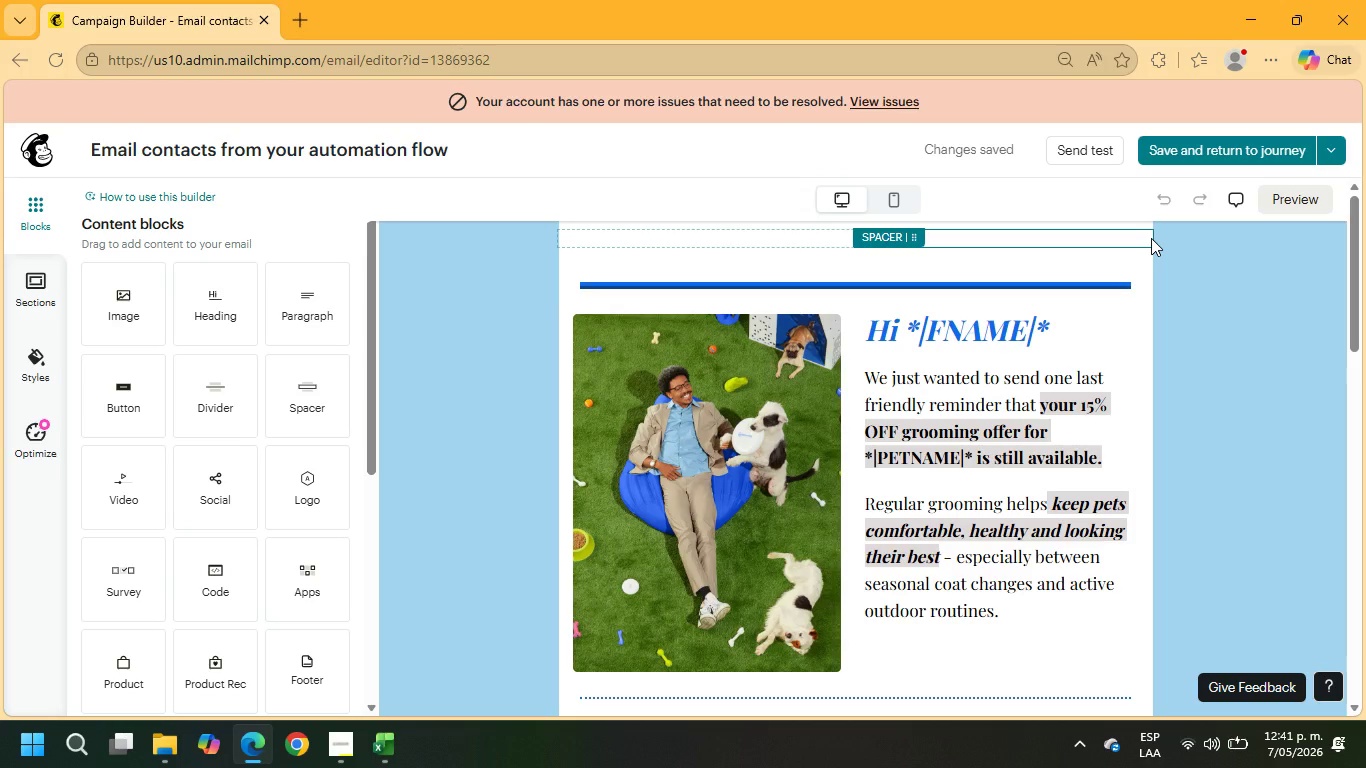 
mouse_move([1277, 212])
 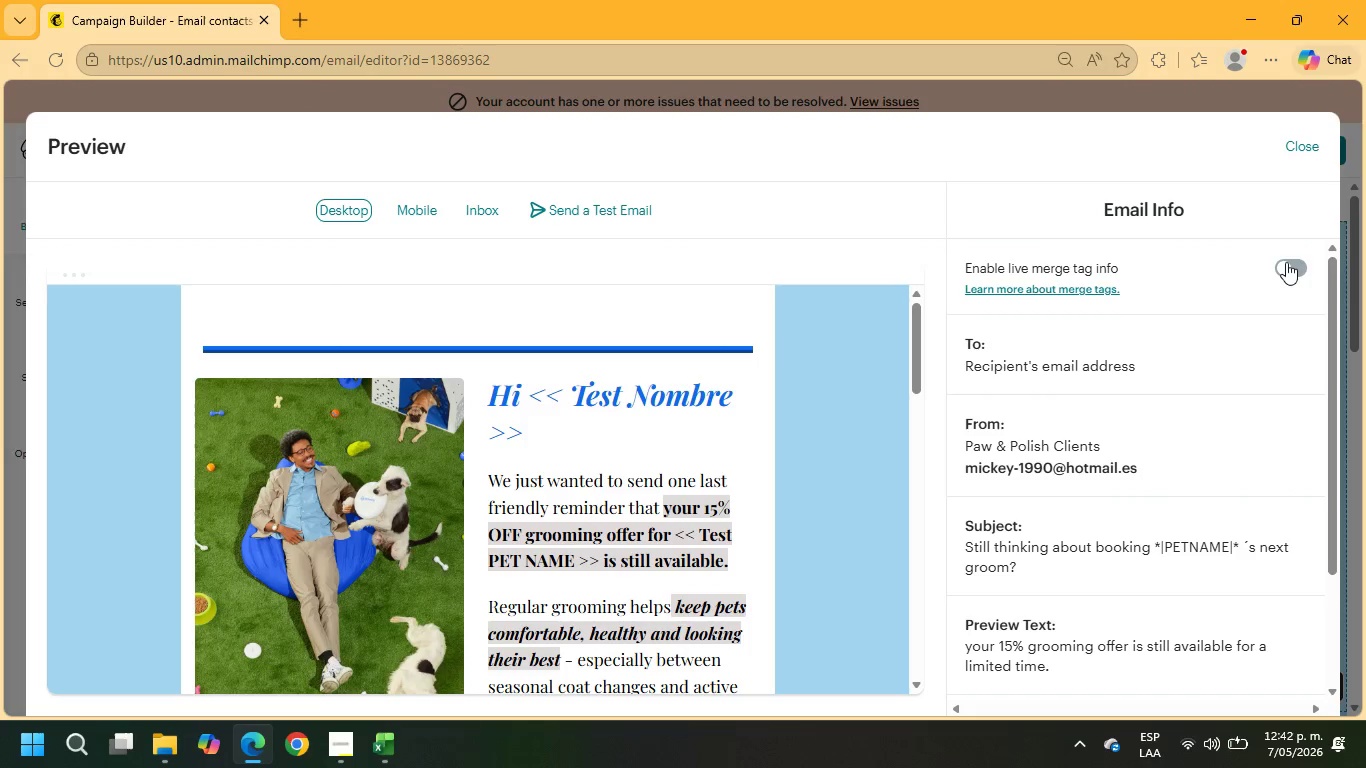 
left_click([1286, 272])
 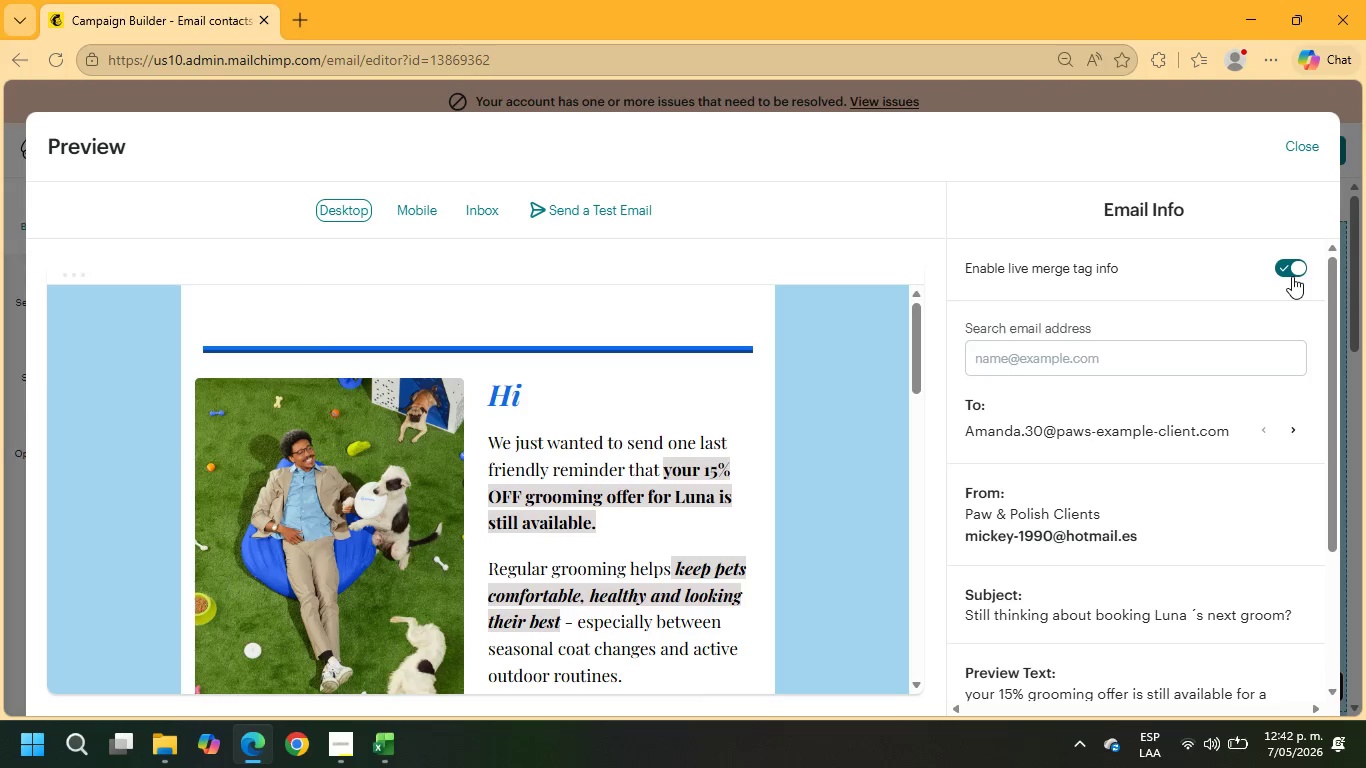 
wait(14.92)
 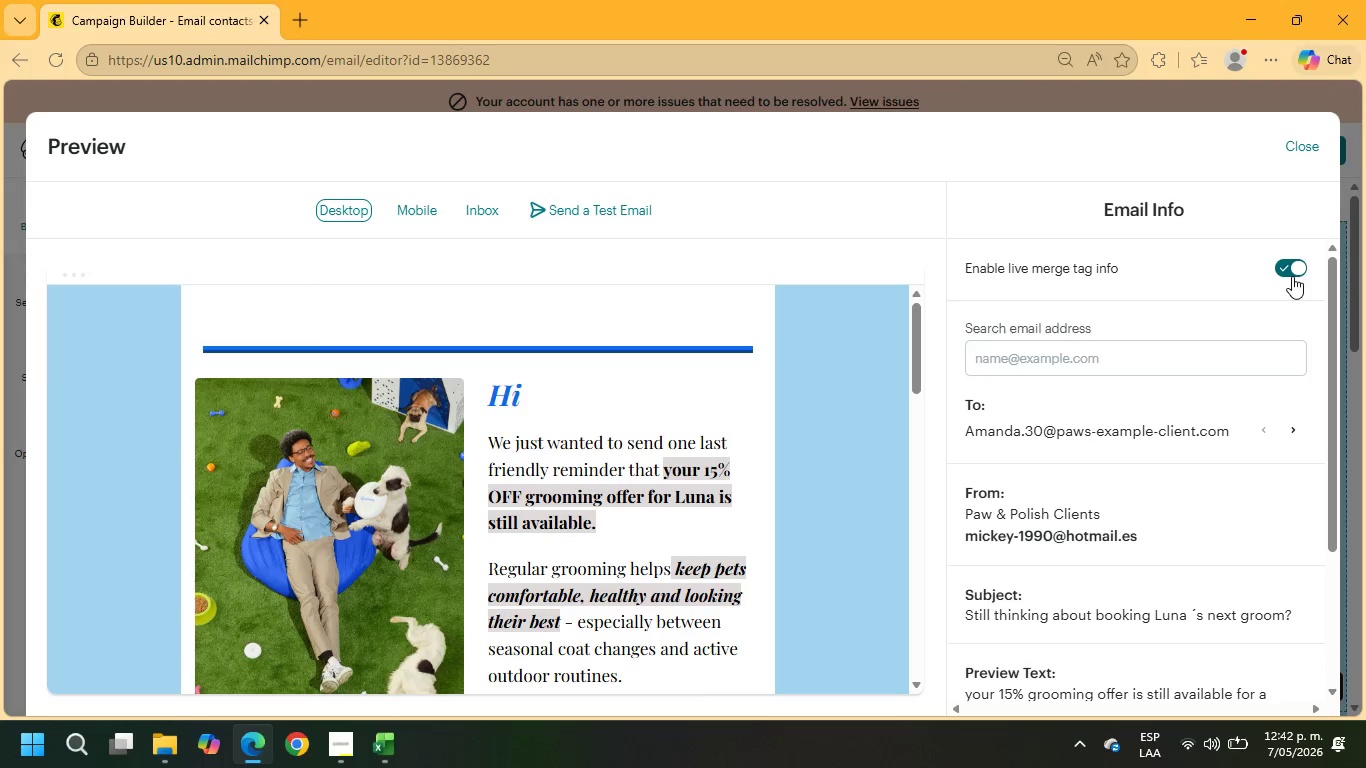 
left_click([1312, 141])
 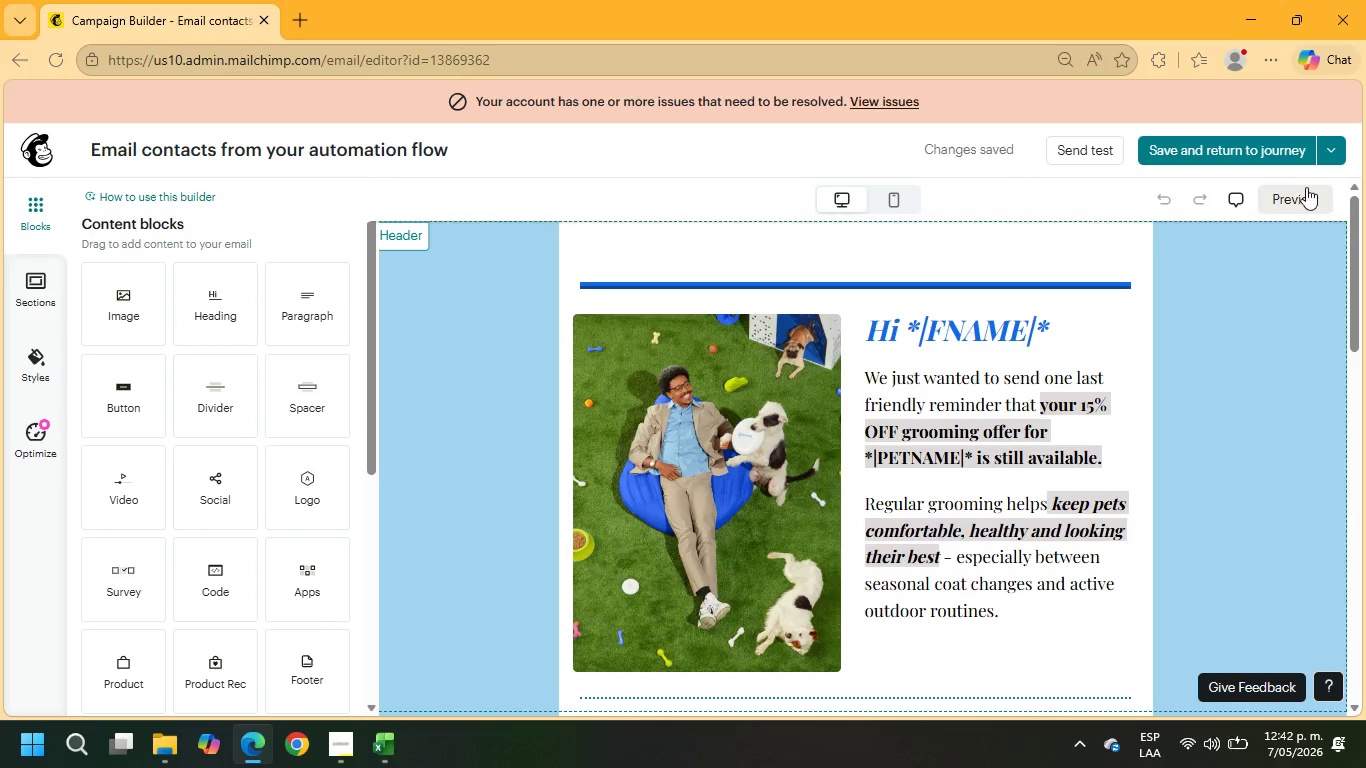 
left_click([1231, 150])
 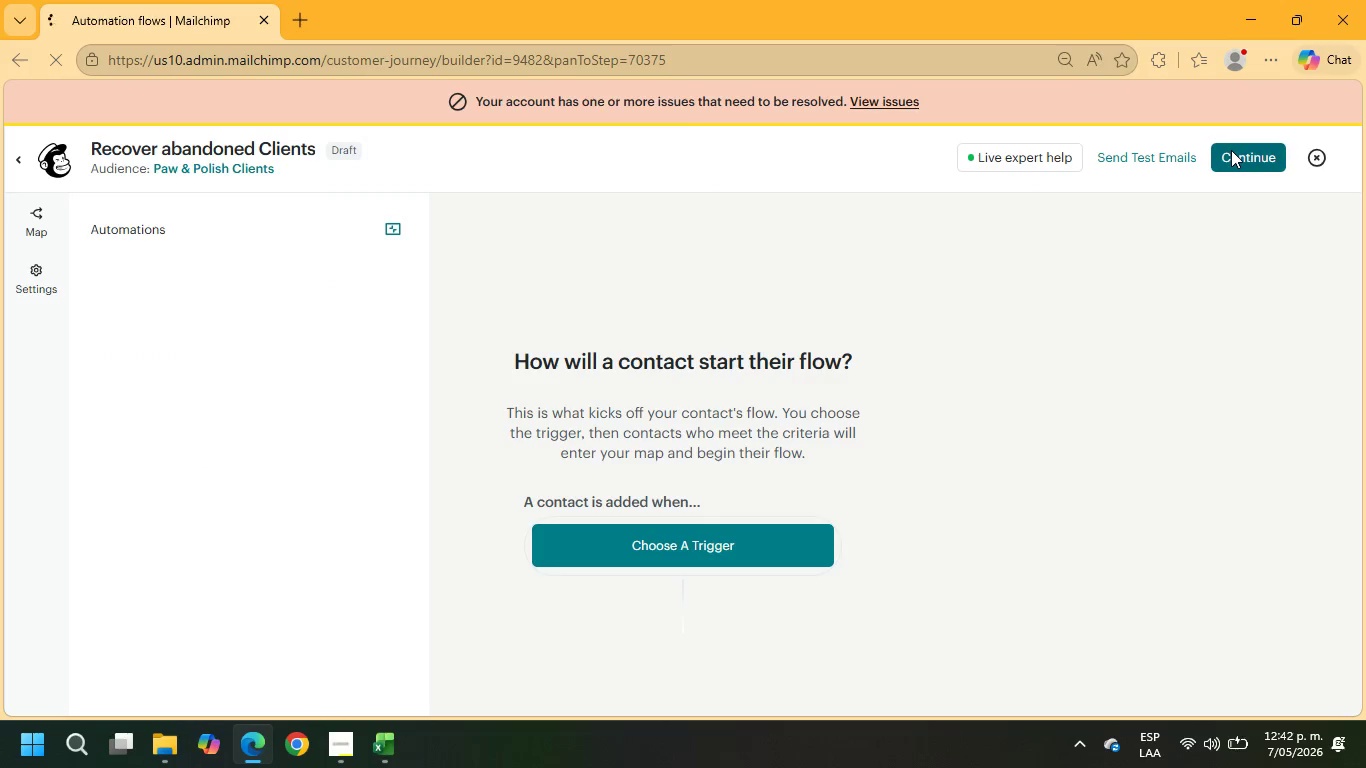 
wait(7.27)
 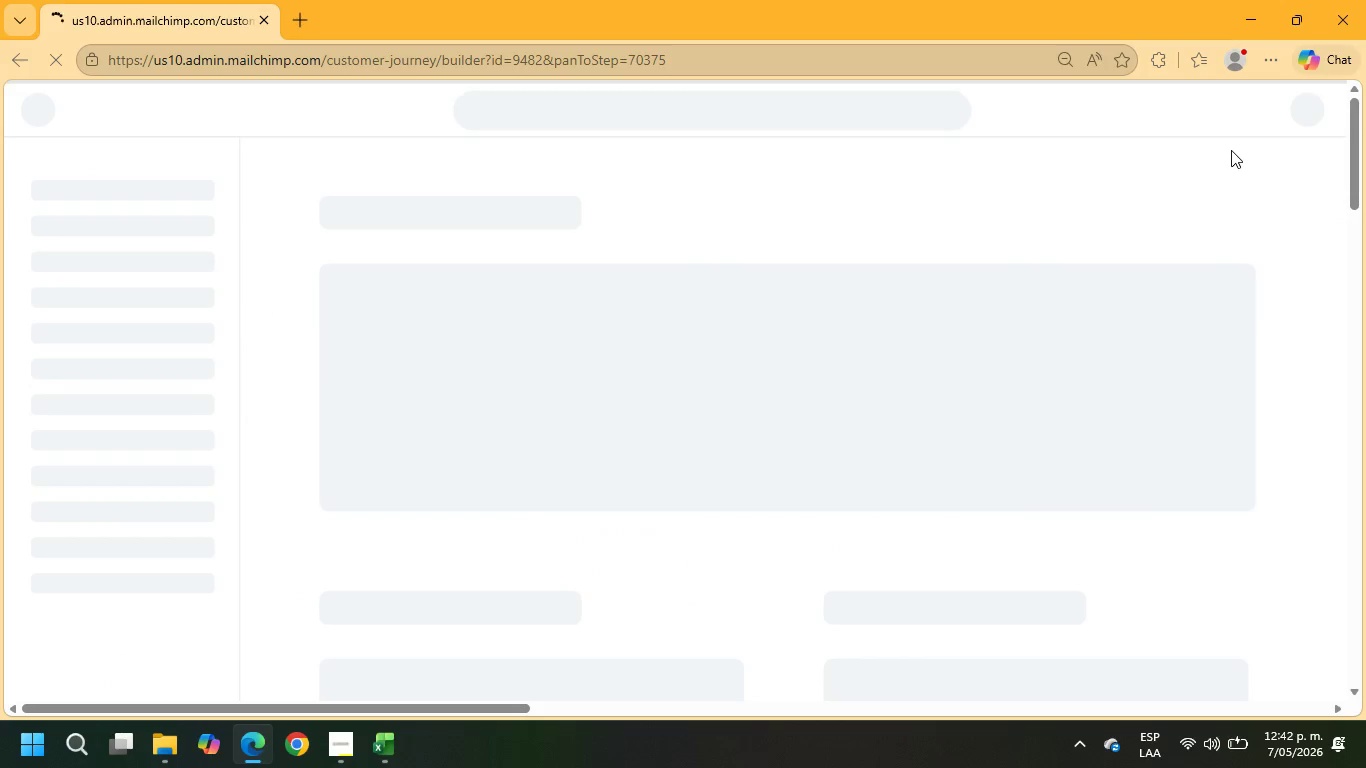 
scroll: coordinate [1024, 285], scroll_direction: down, amount: 1.0
 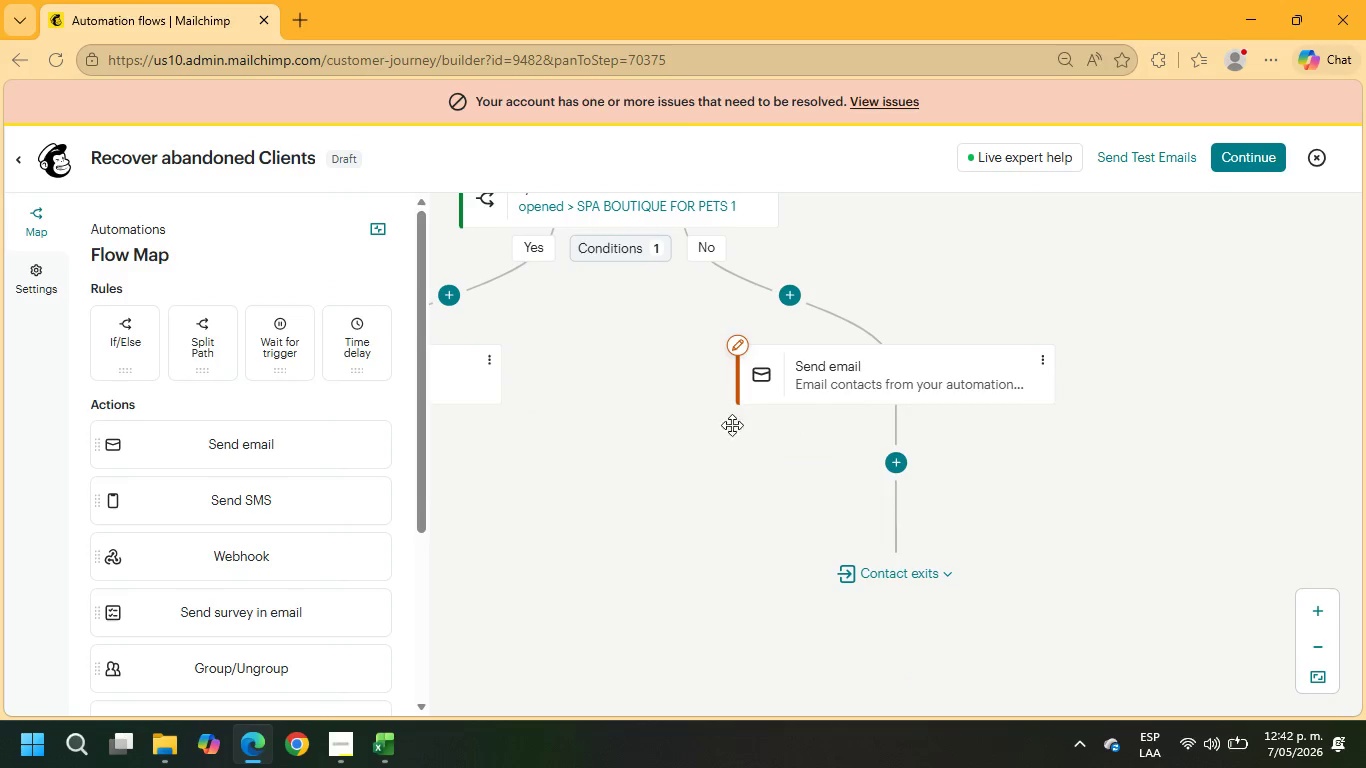 
left_click_drag(start_coordinate=[699, 418], to_coordinate=[997, 467])
 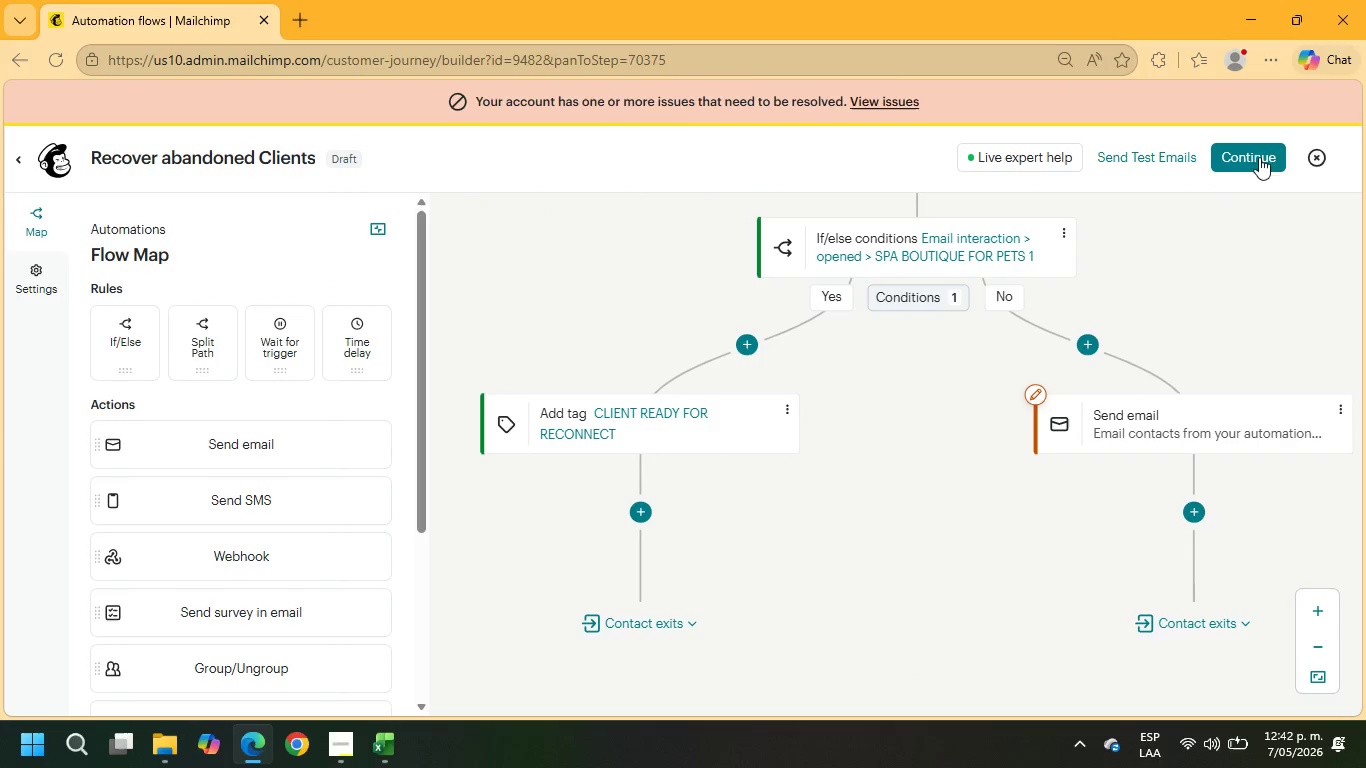 
left_click([1258, 151])
 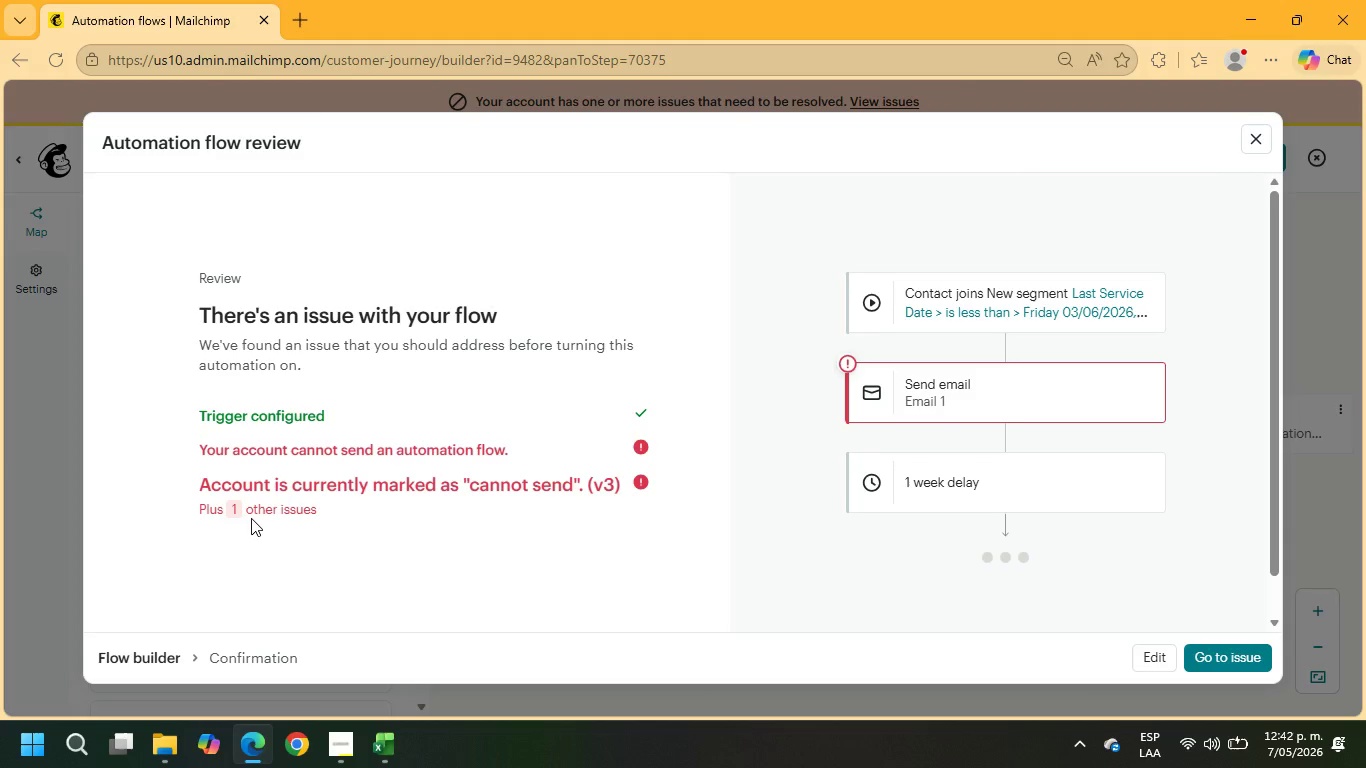 